 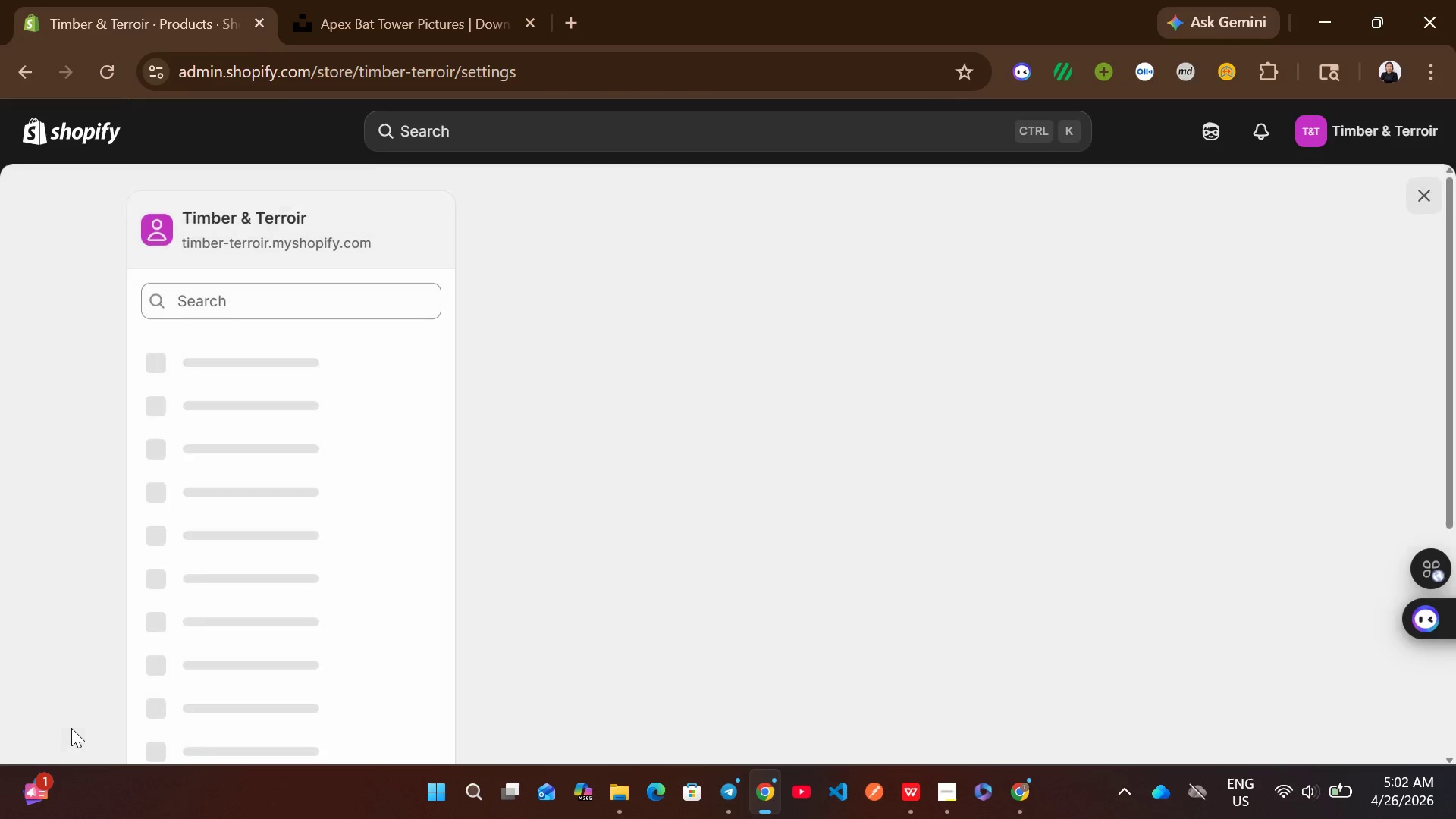 
left_click([217, 300])
 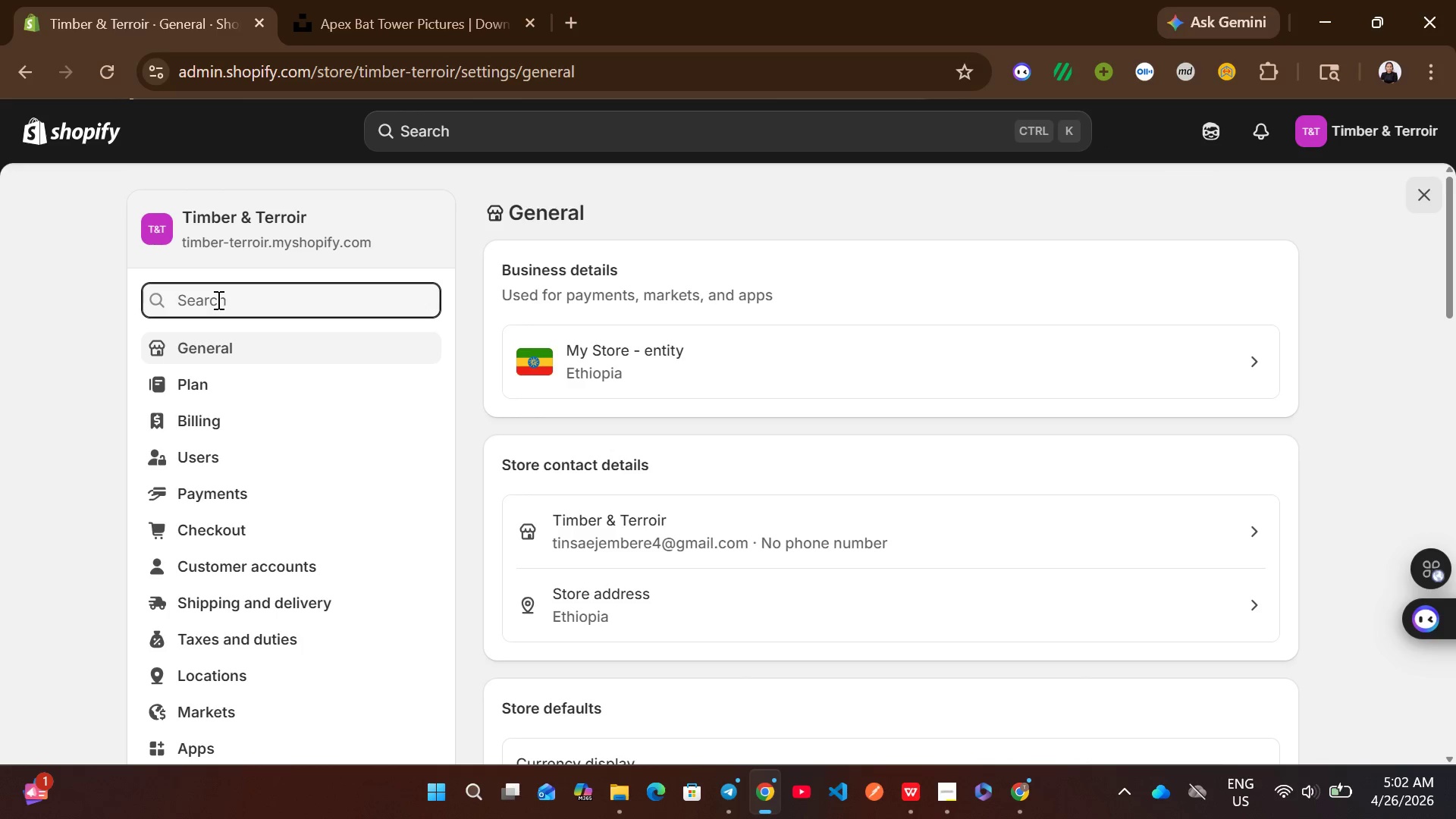 
type(custom data)
 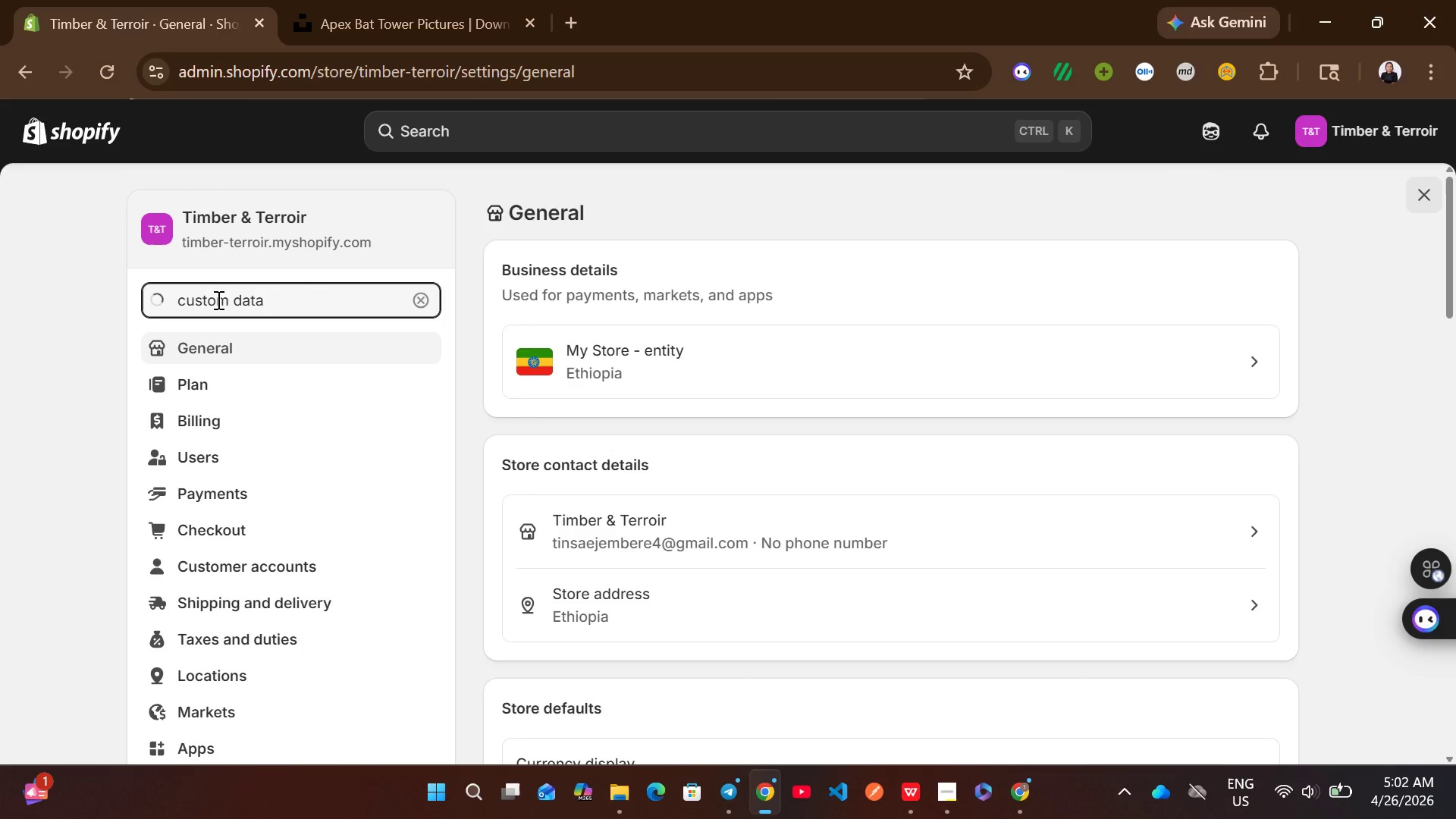 
key(Enter)
 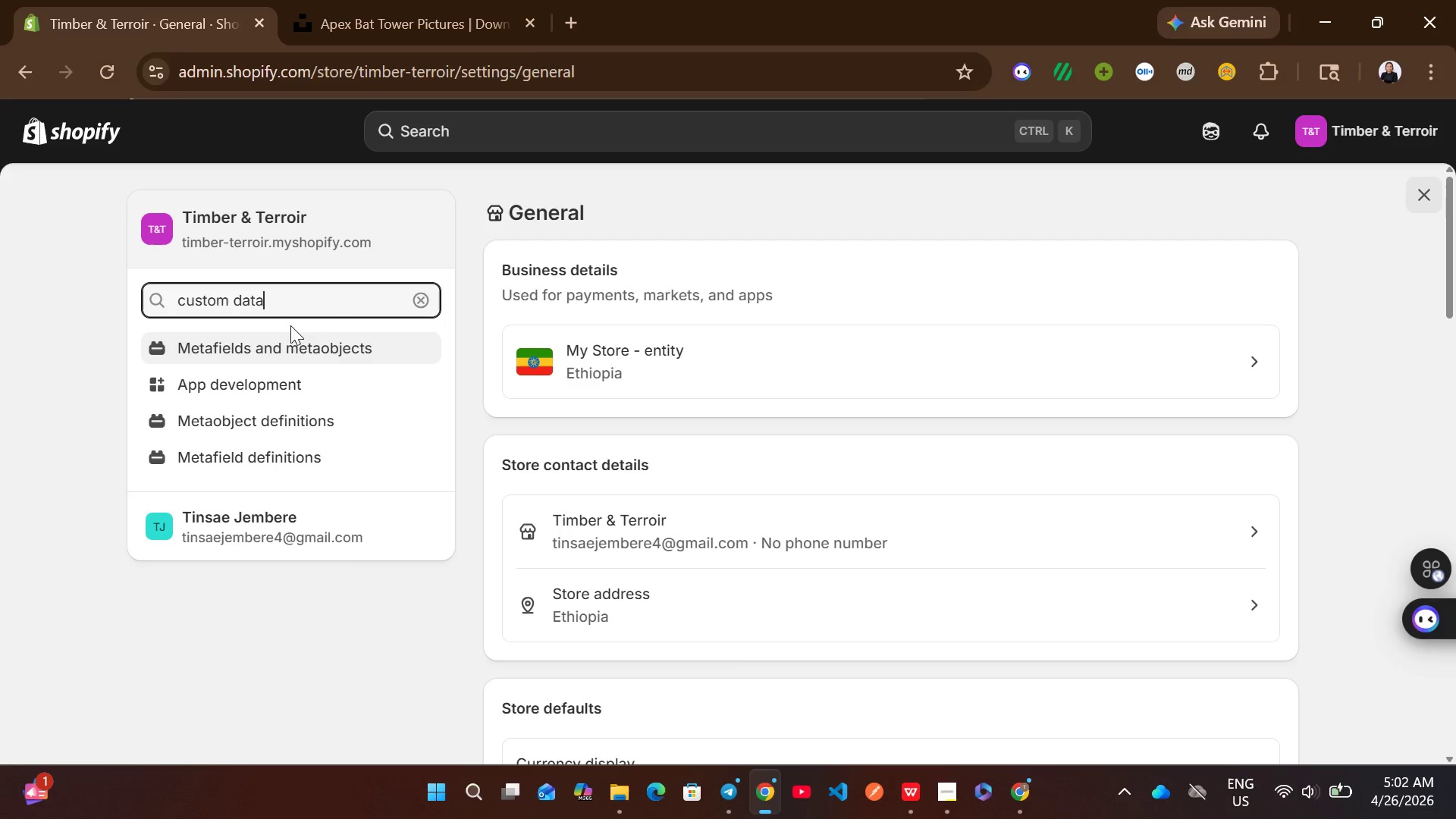 
left_click([303, 354])
 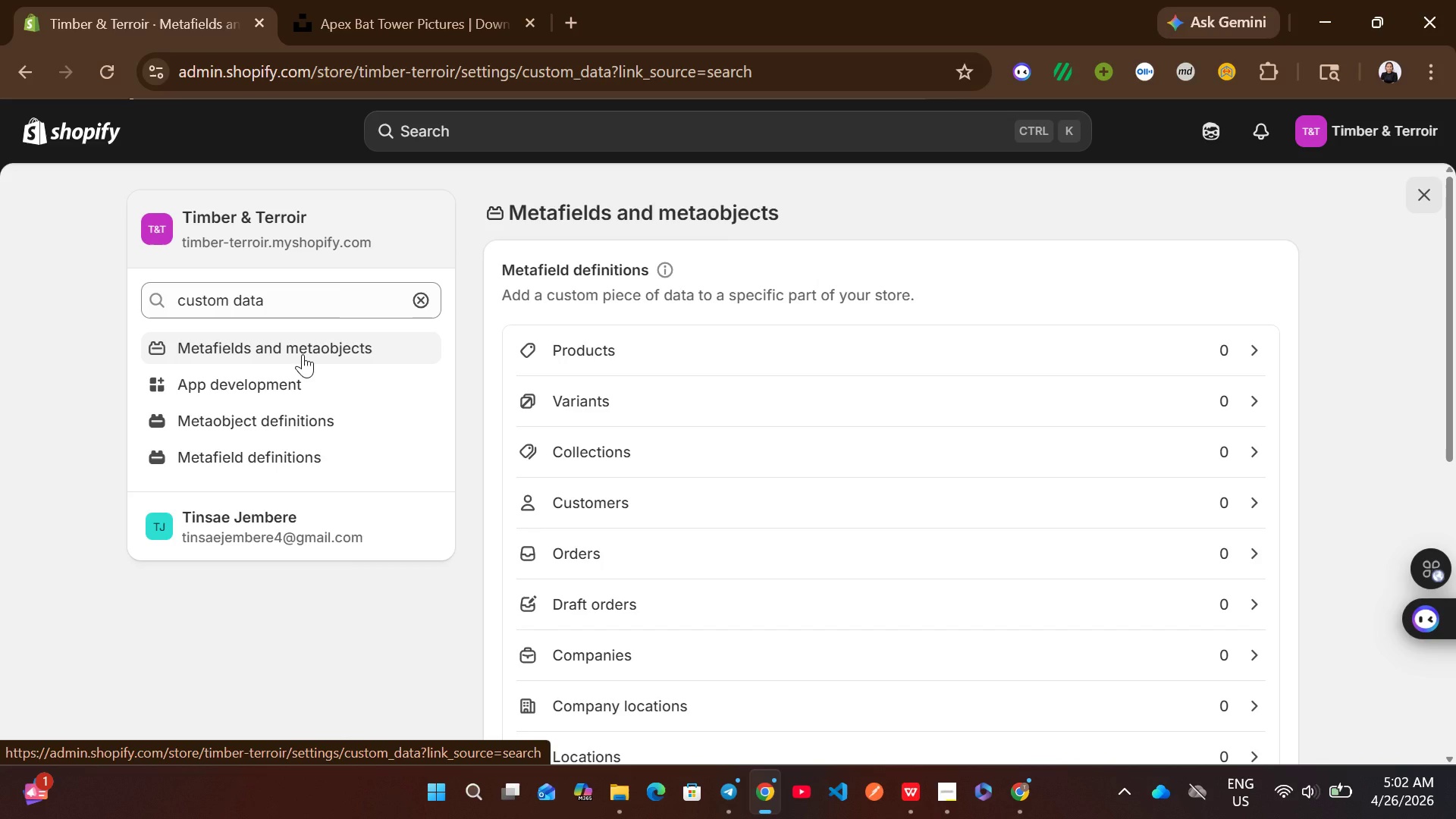 
wait(10.19)
 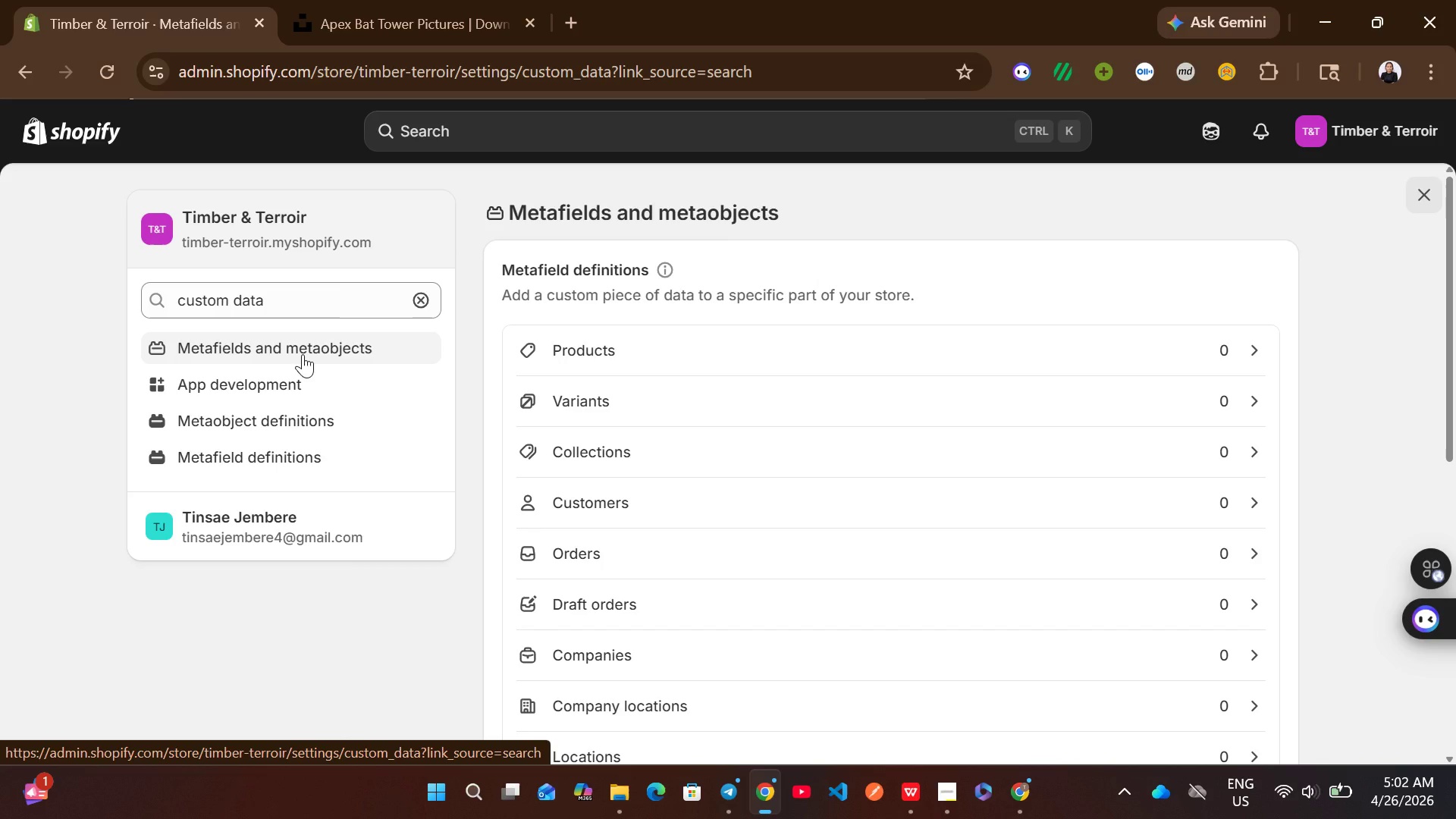 
left_click([708, 349])
 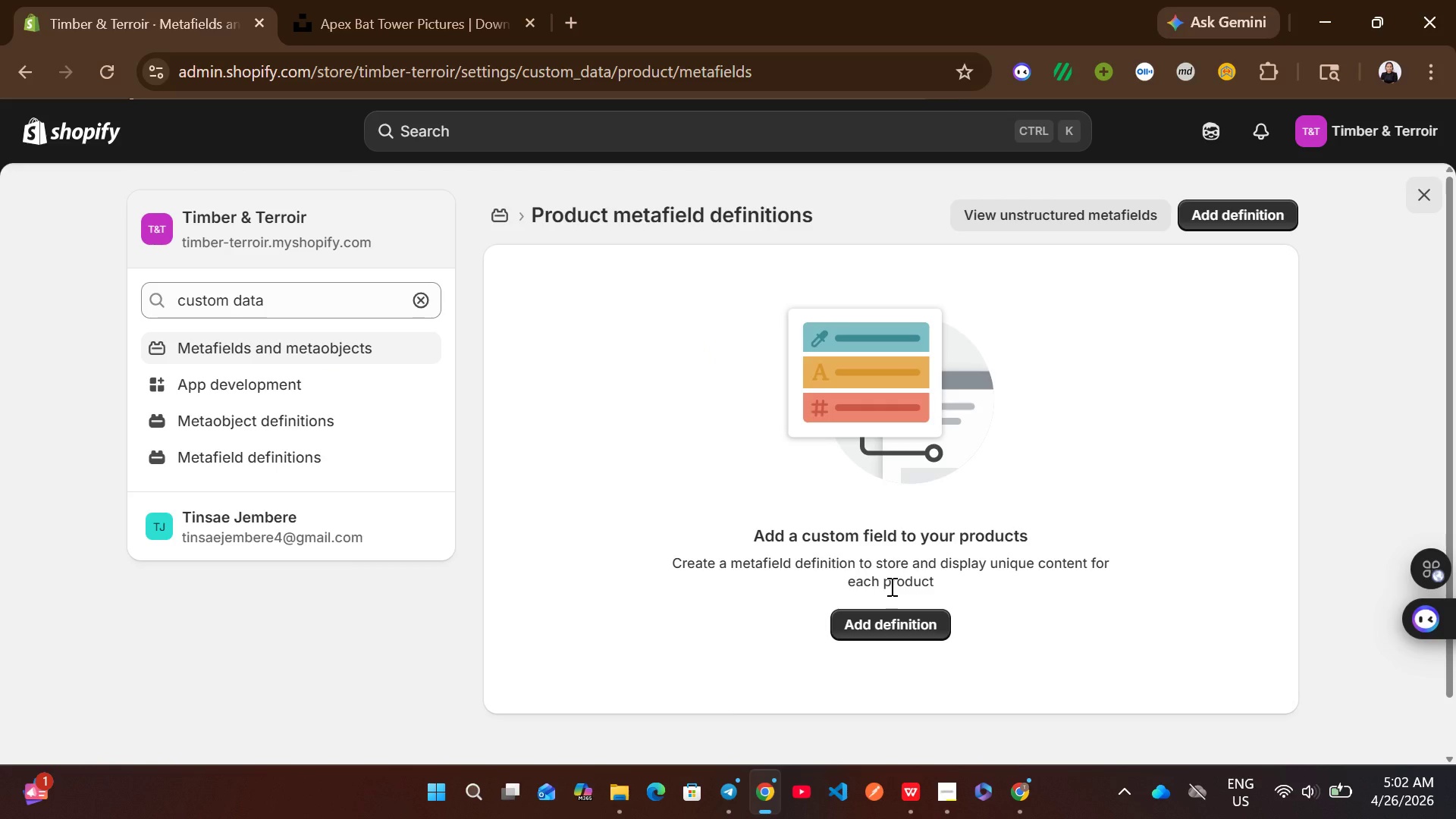 
left_click([894, 632])
 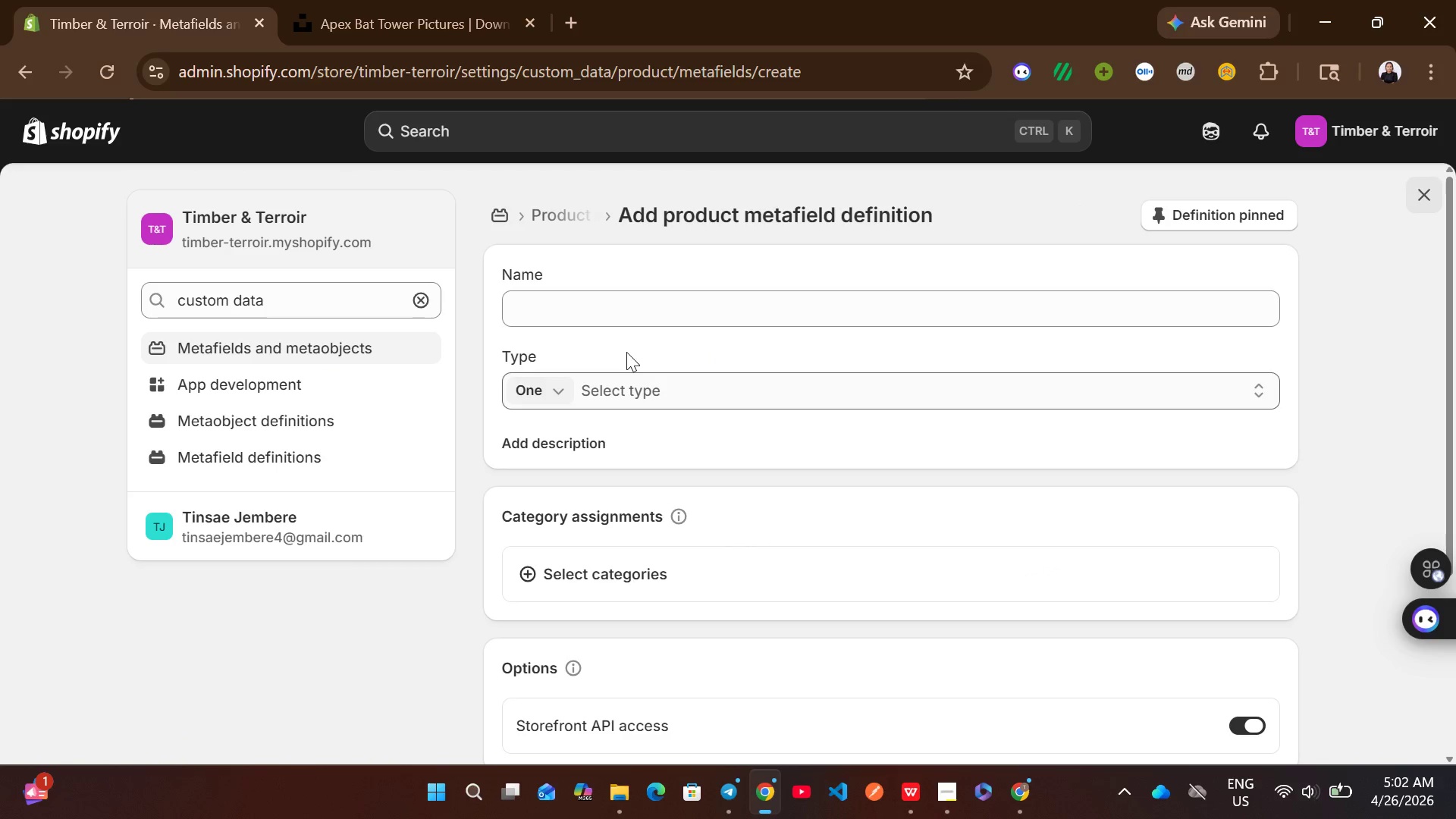 
left_click([570, 305])
 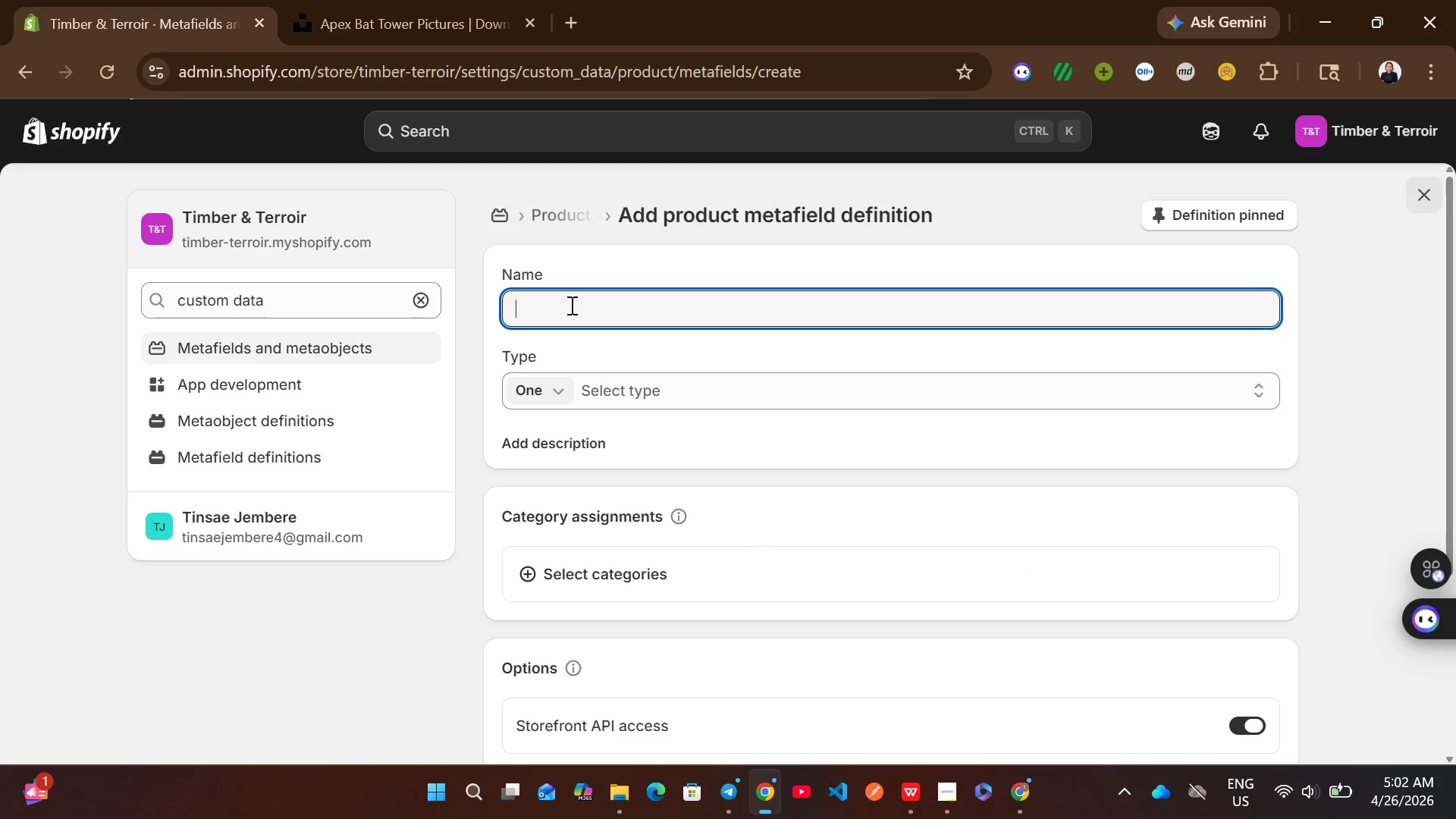 
type(Dimensions)
 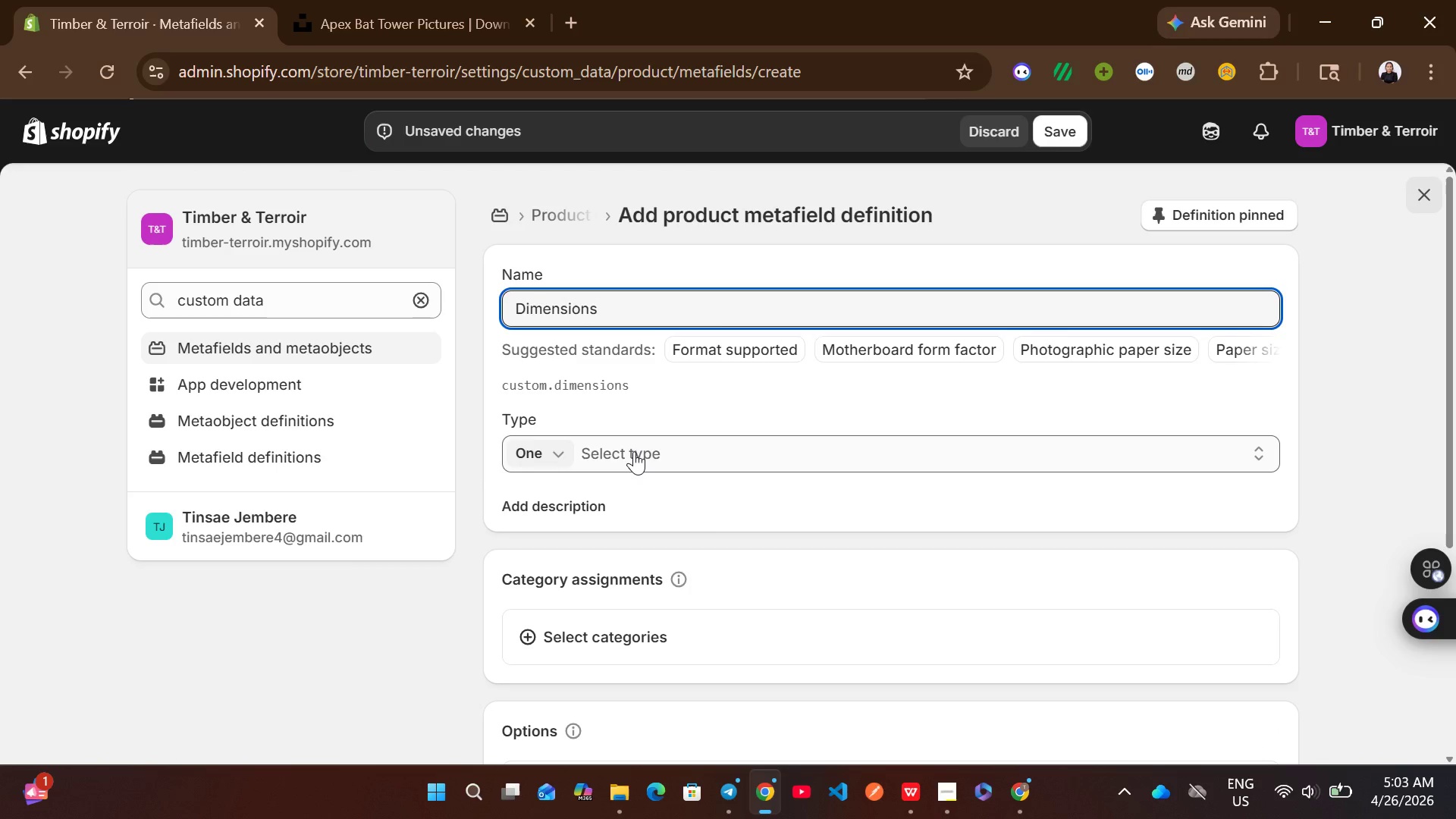 
left_click([634, 451])
 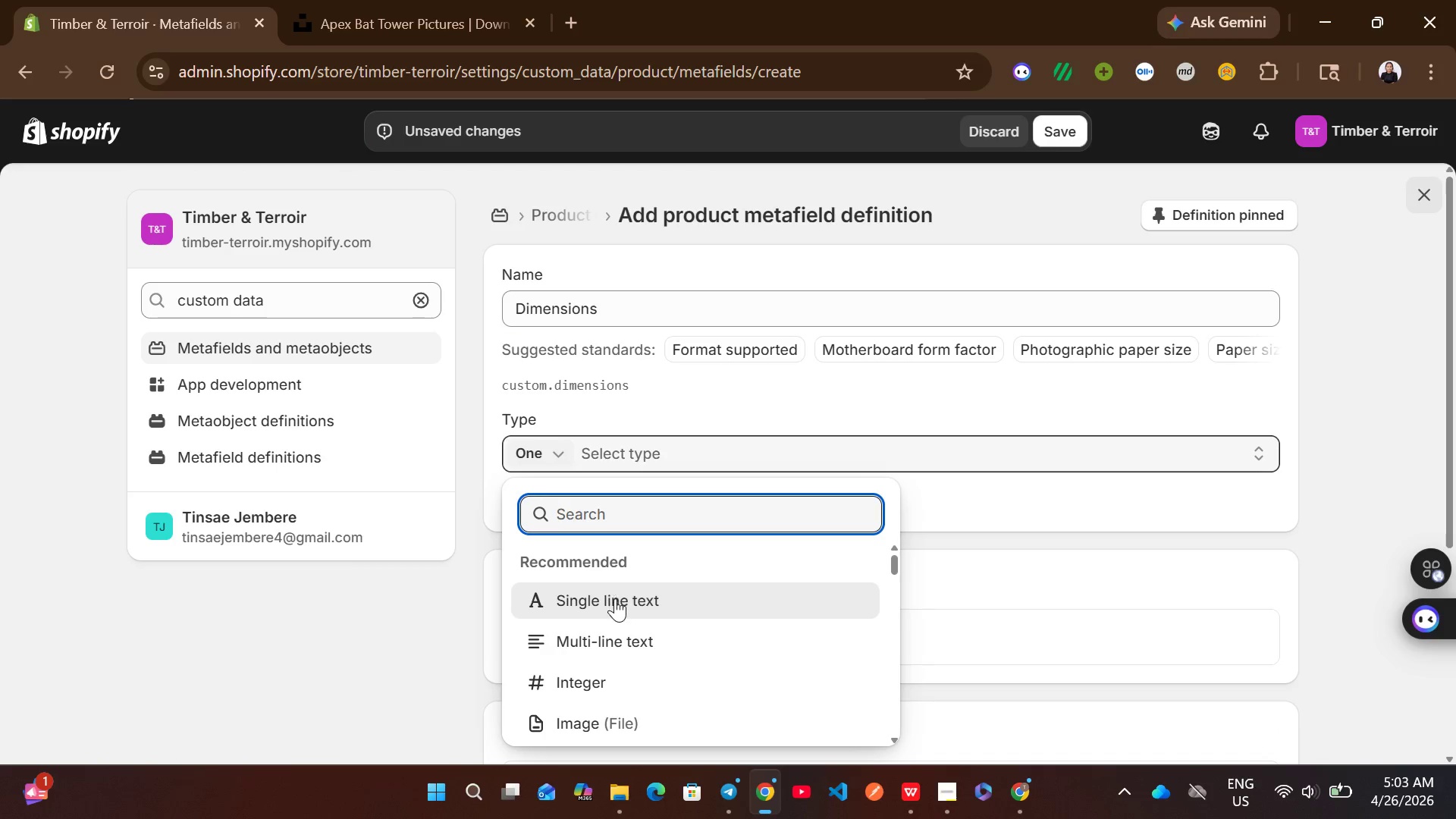 
left_click([635, 598])
 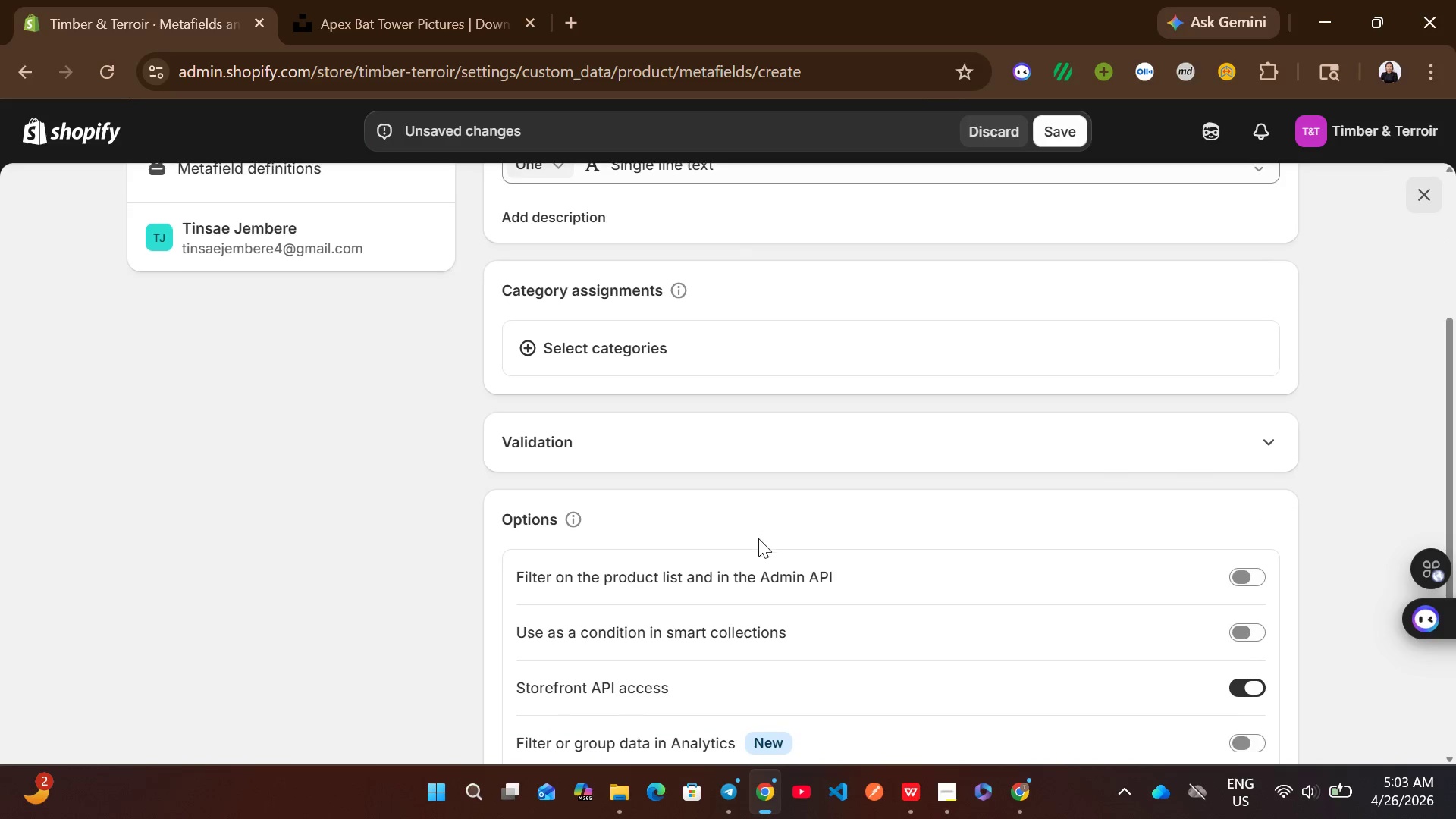 
wait(16.47)
 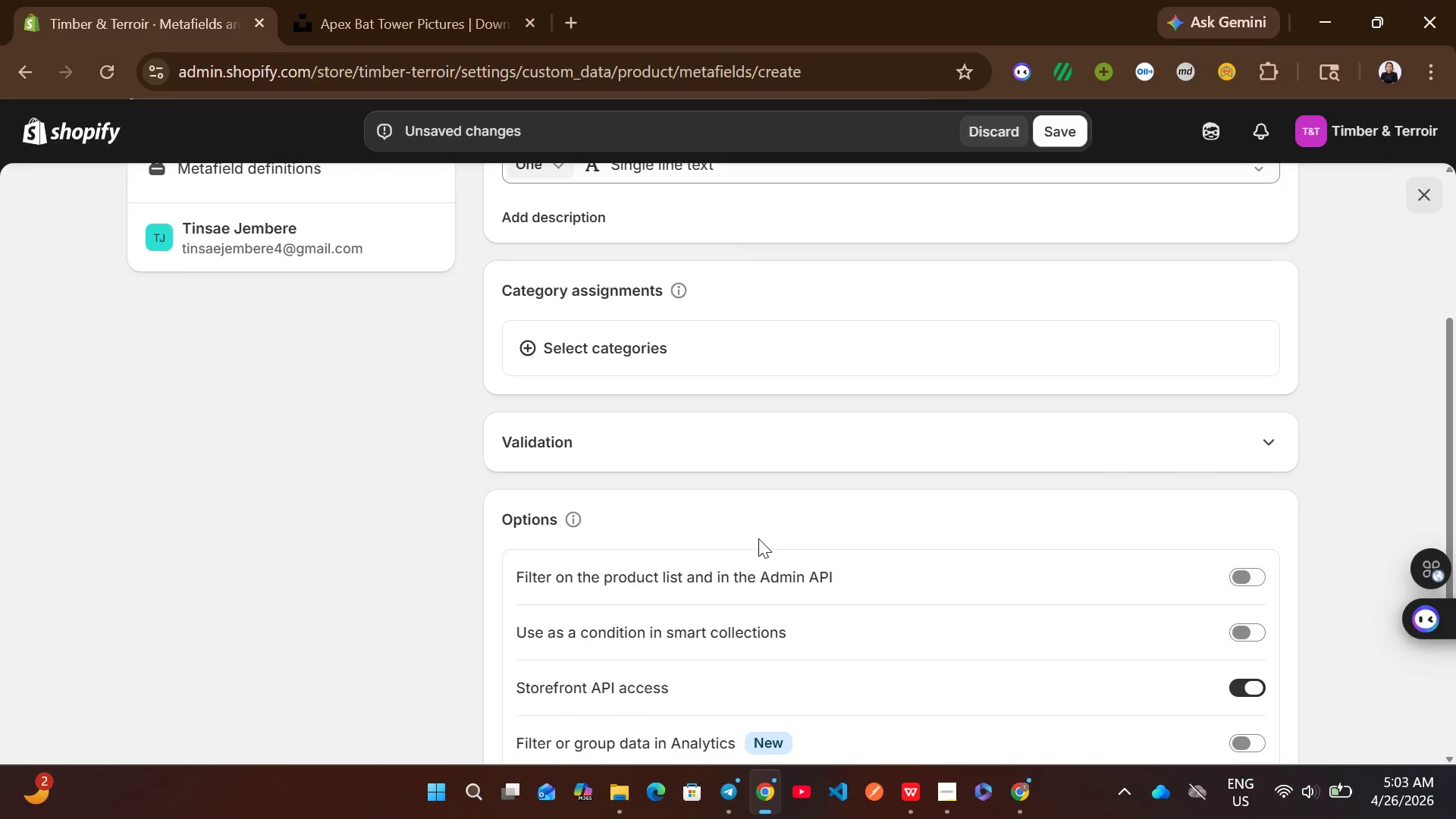 
left_click([1062, 123])
 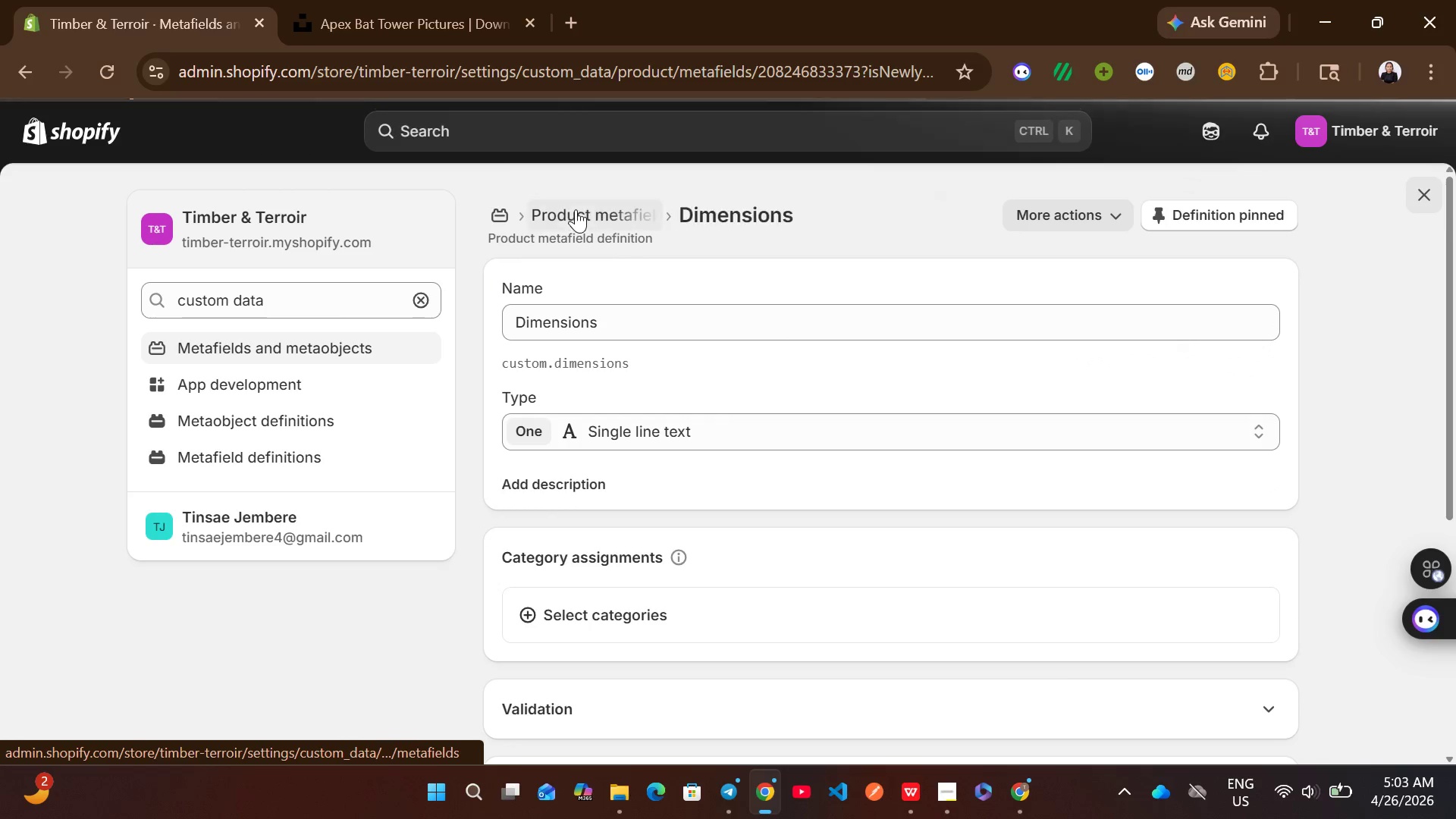 
left_click([638, 223])
 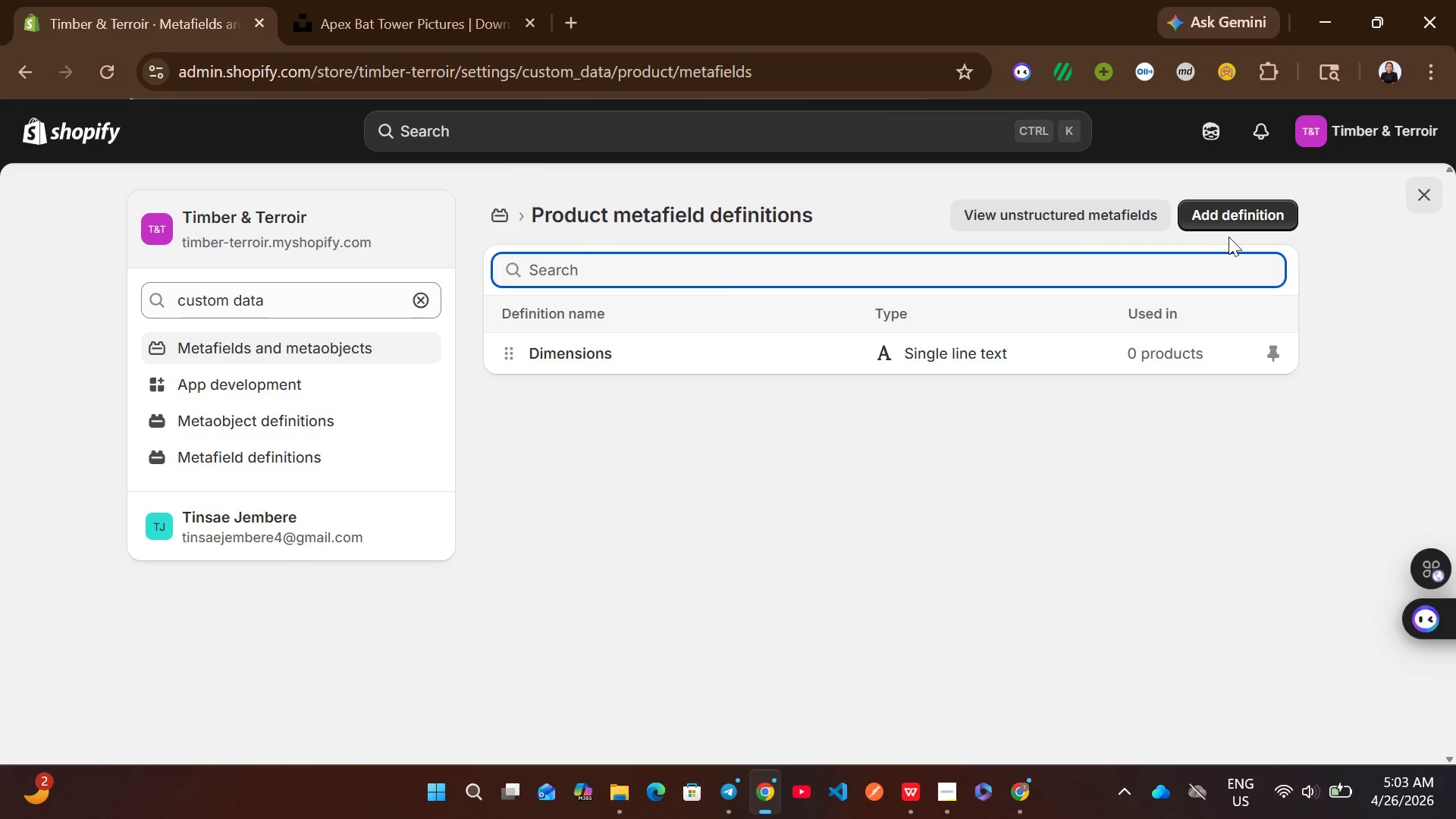 
left_click([1244, 212])
 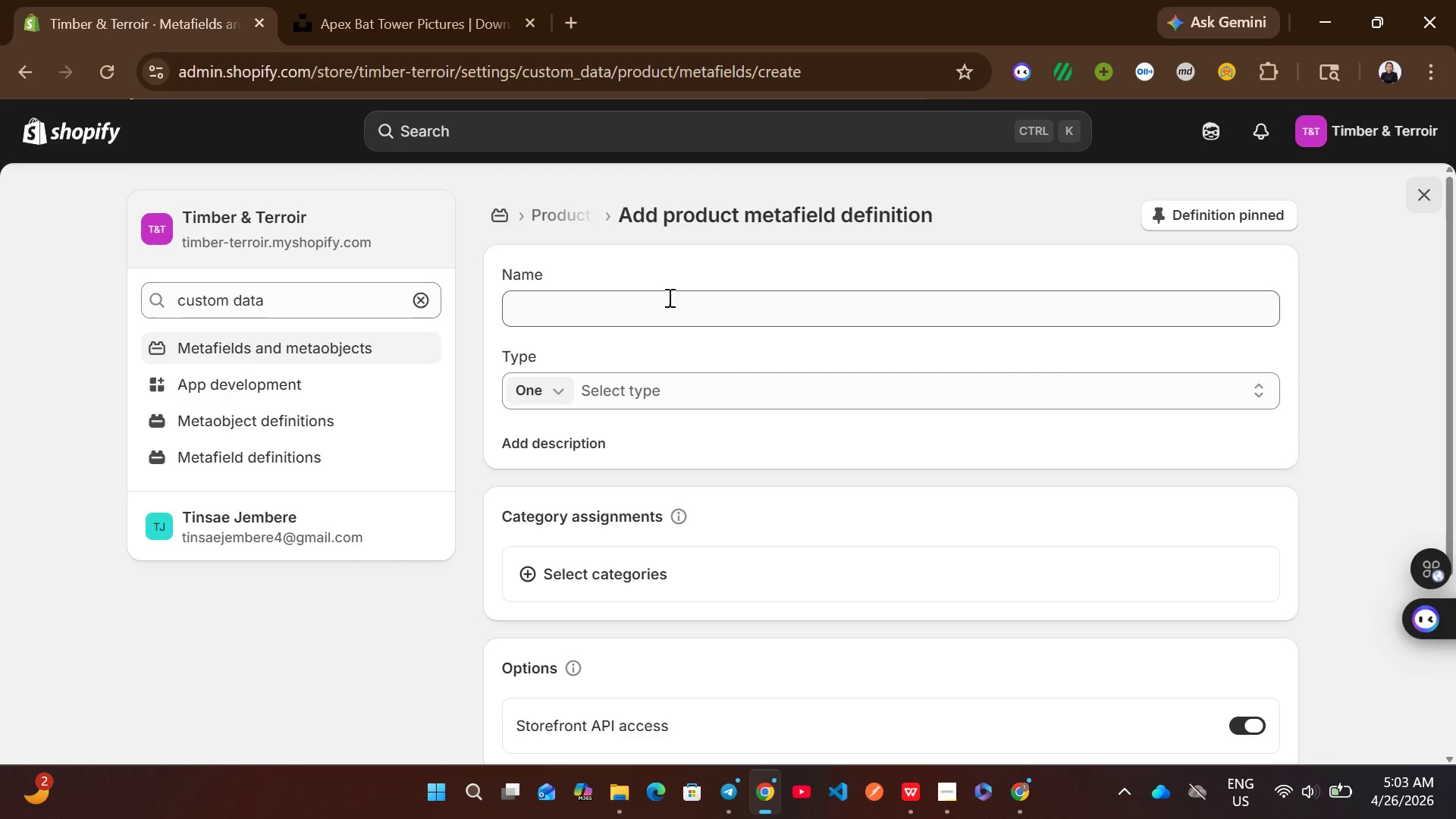 
left_click([657, 304])
 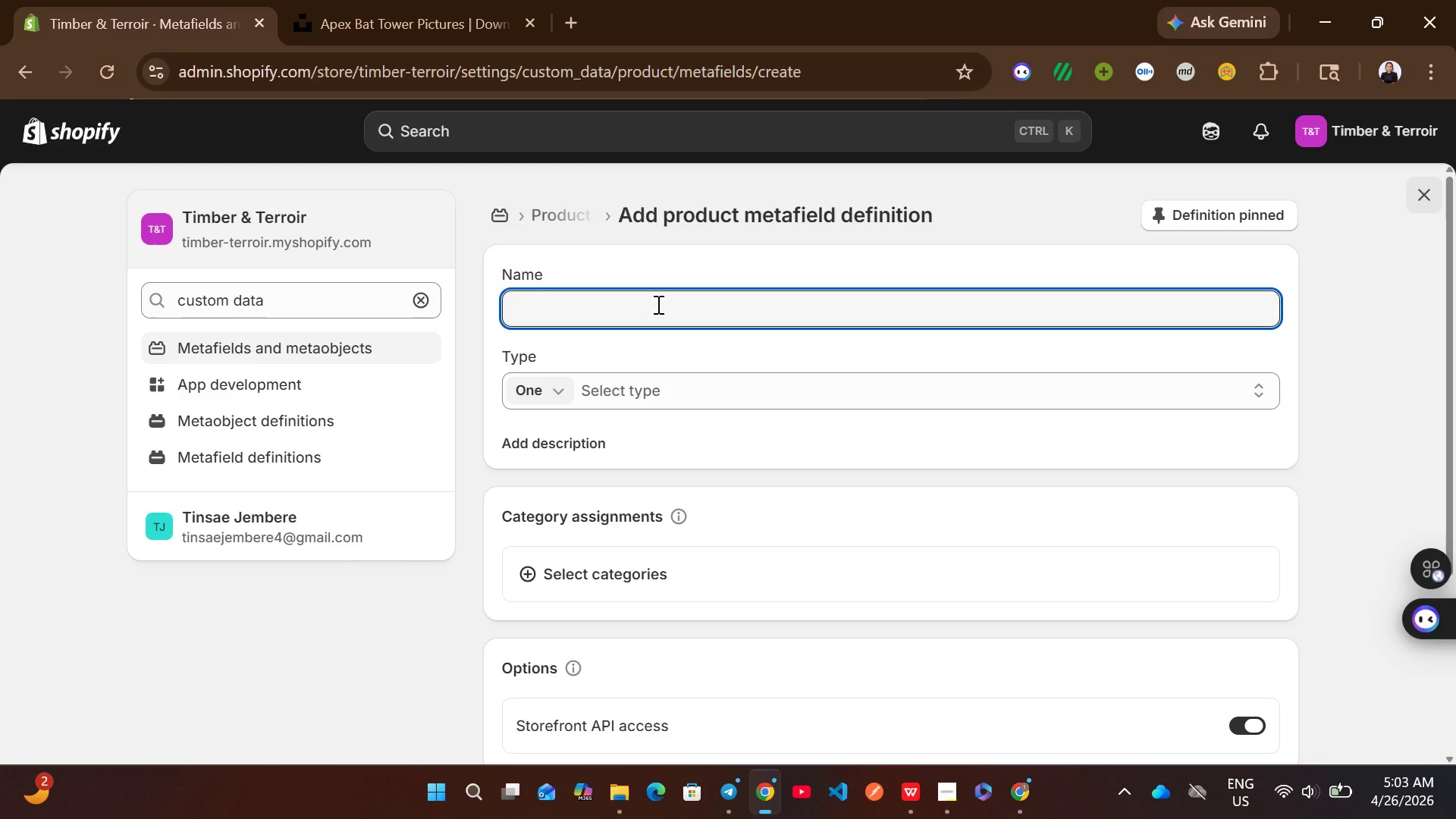 
type(Mounto)
key(Backspace)
type(ing Heih)
key(Backspace)
type(ght)
 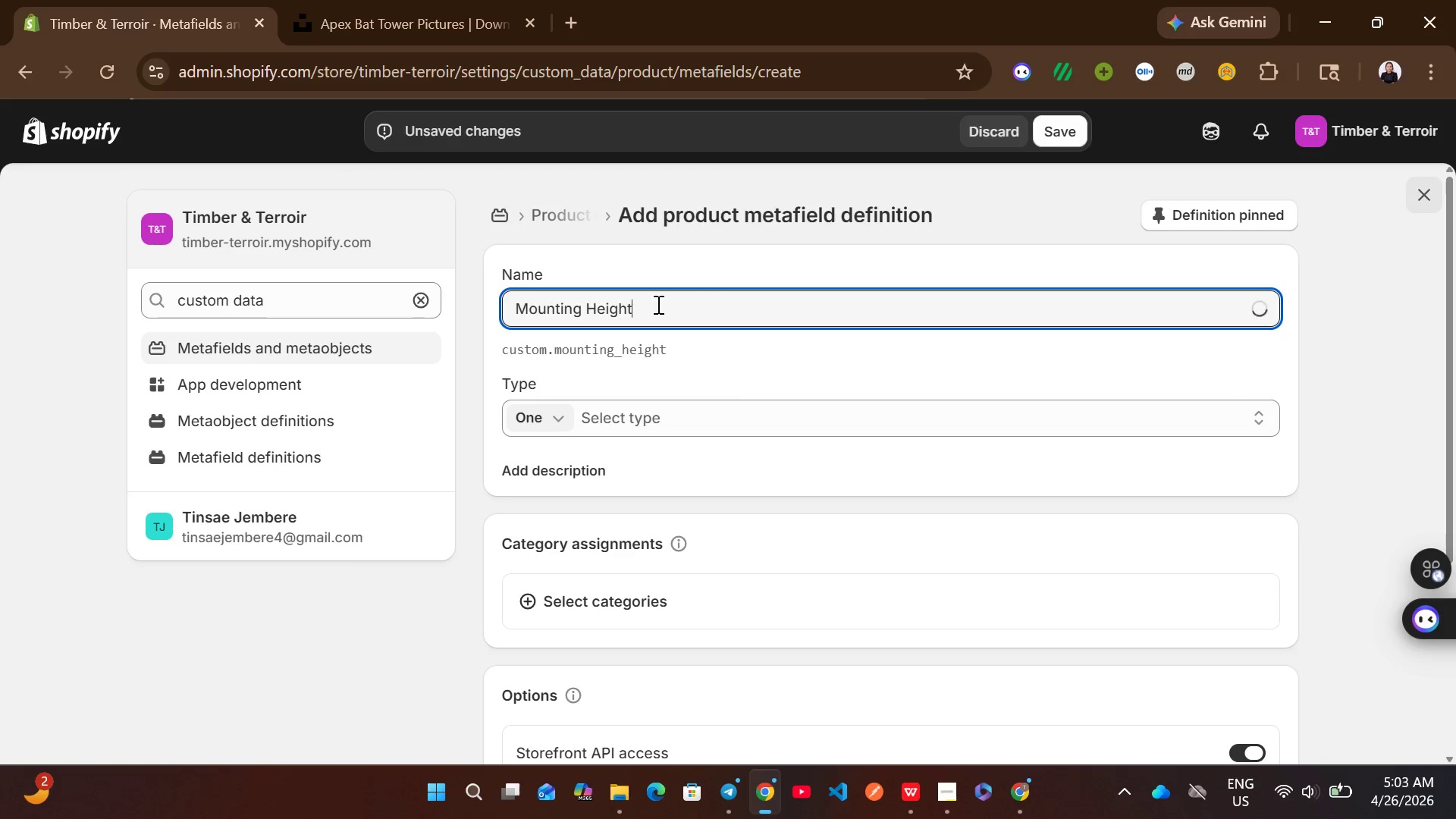 
left_click([670, 413])
 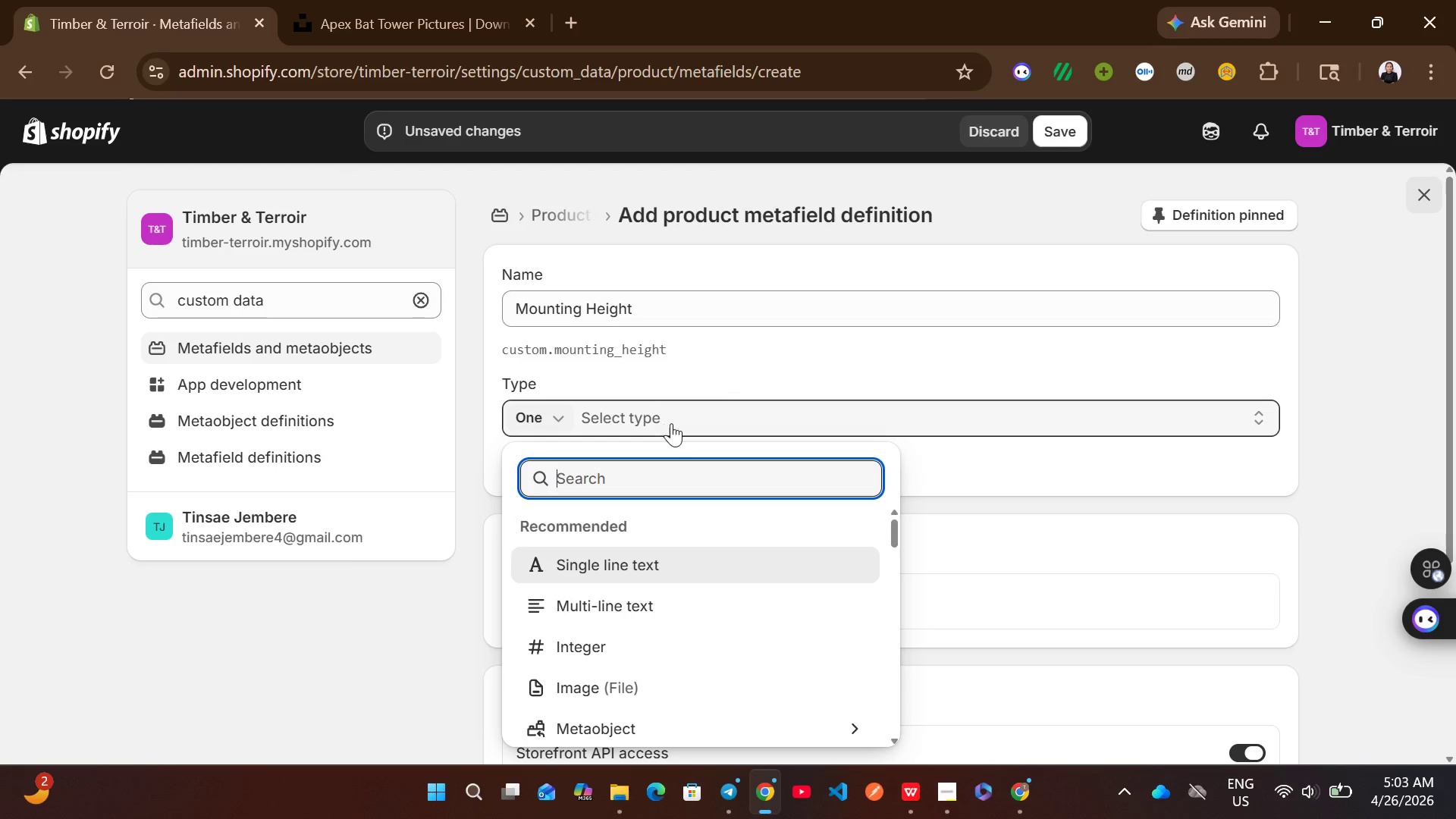 
wait(6.36)
 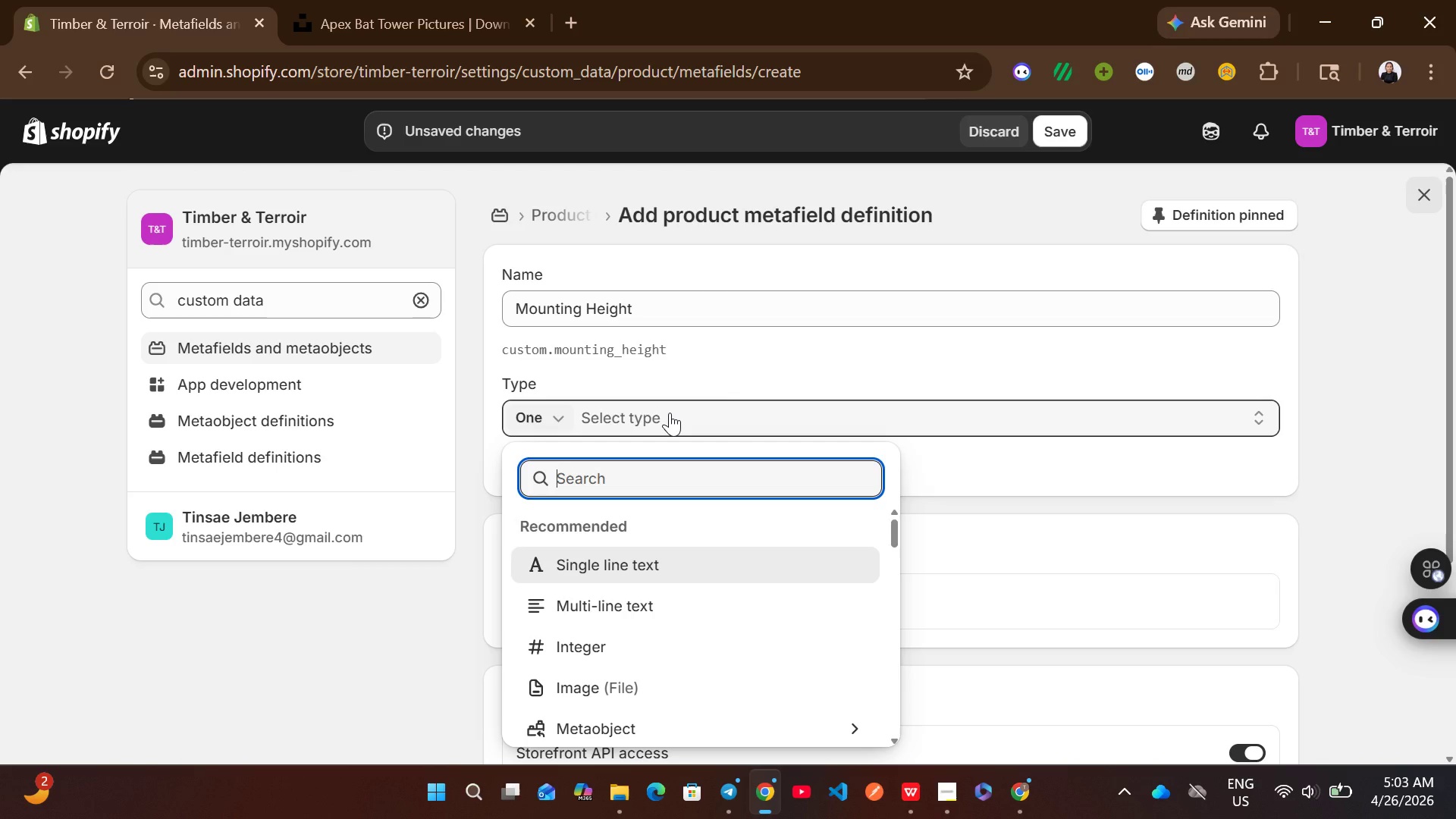 
left_click([642, 581])
 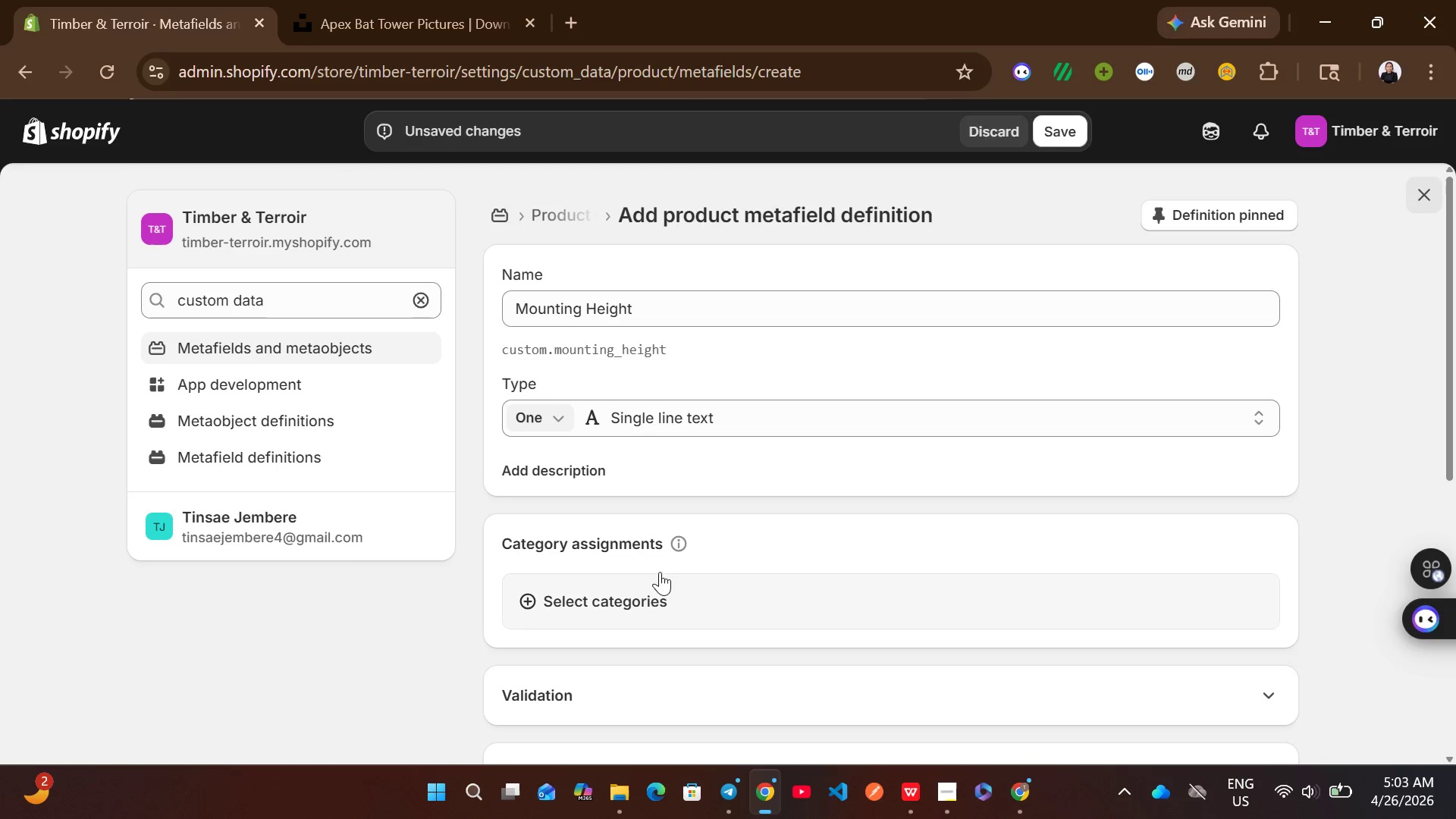 
mouse_move([808, 501])
 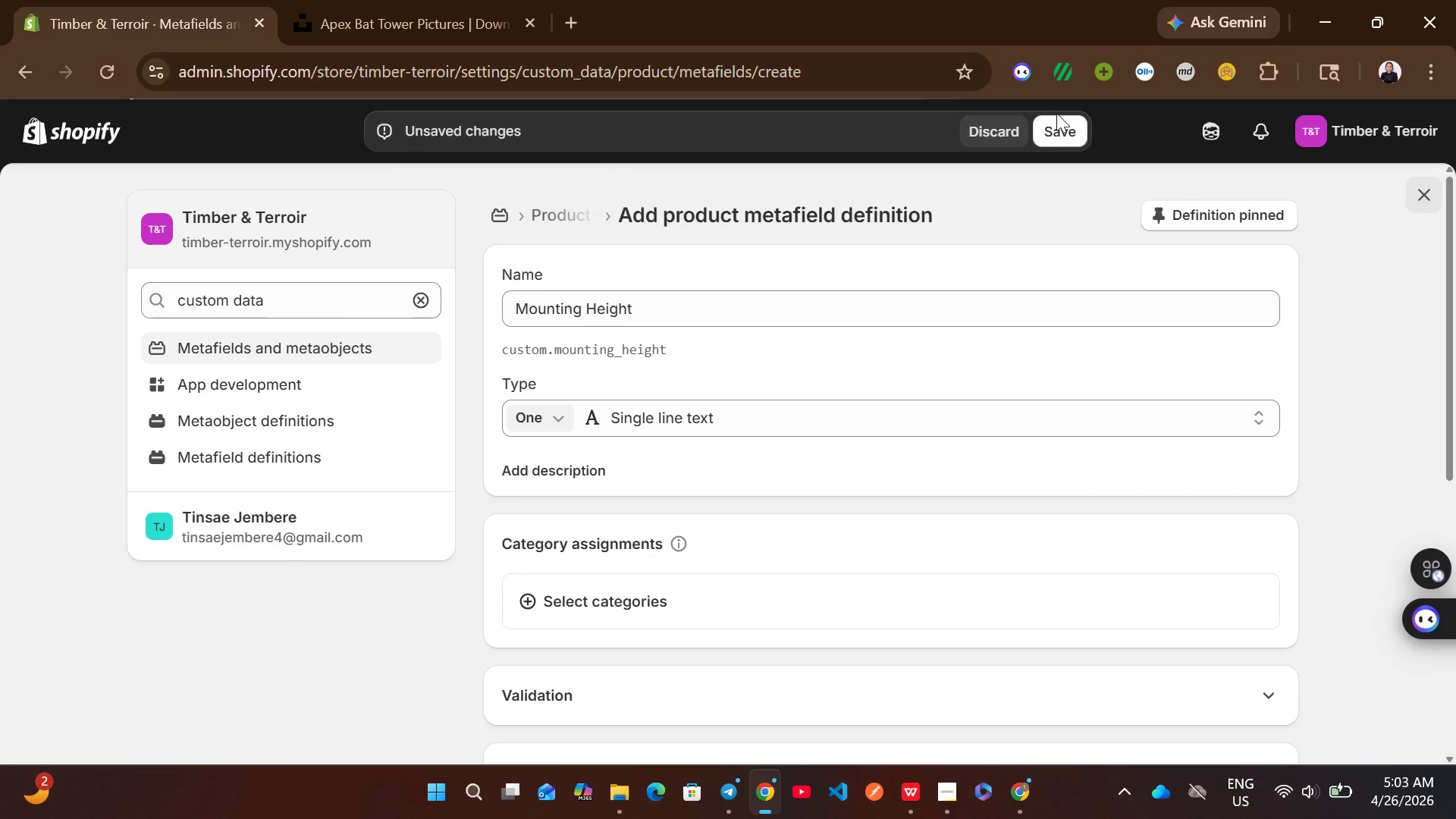 
left_click([1056, 128])
 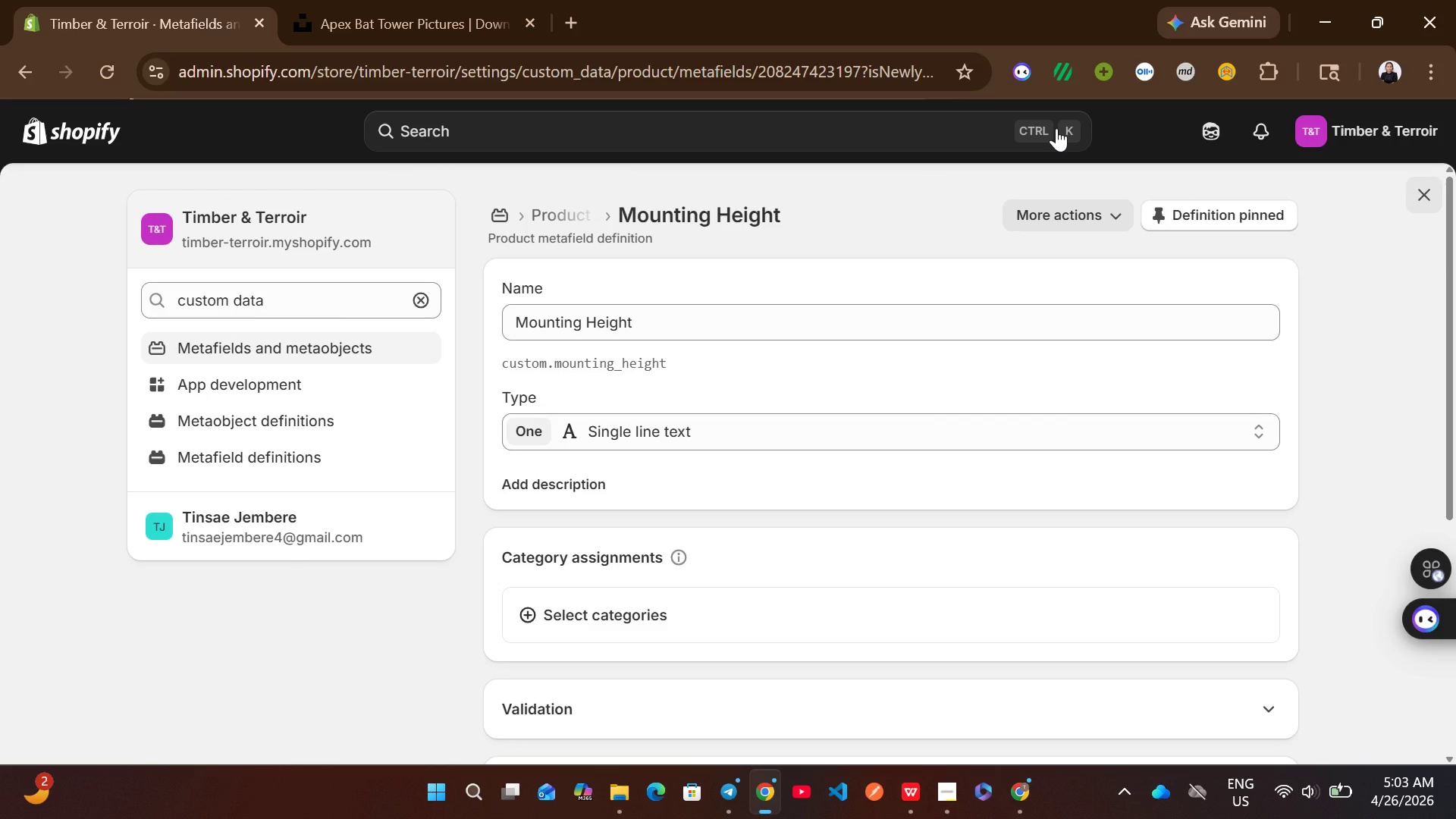 
wait(6.16)
 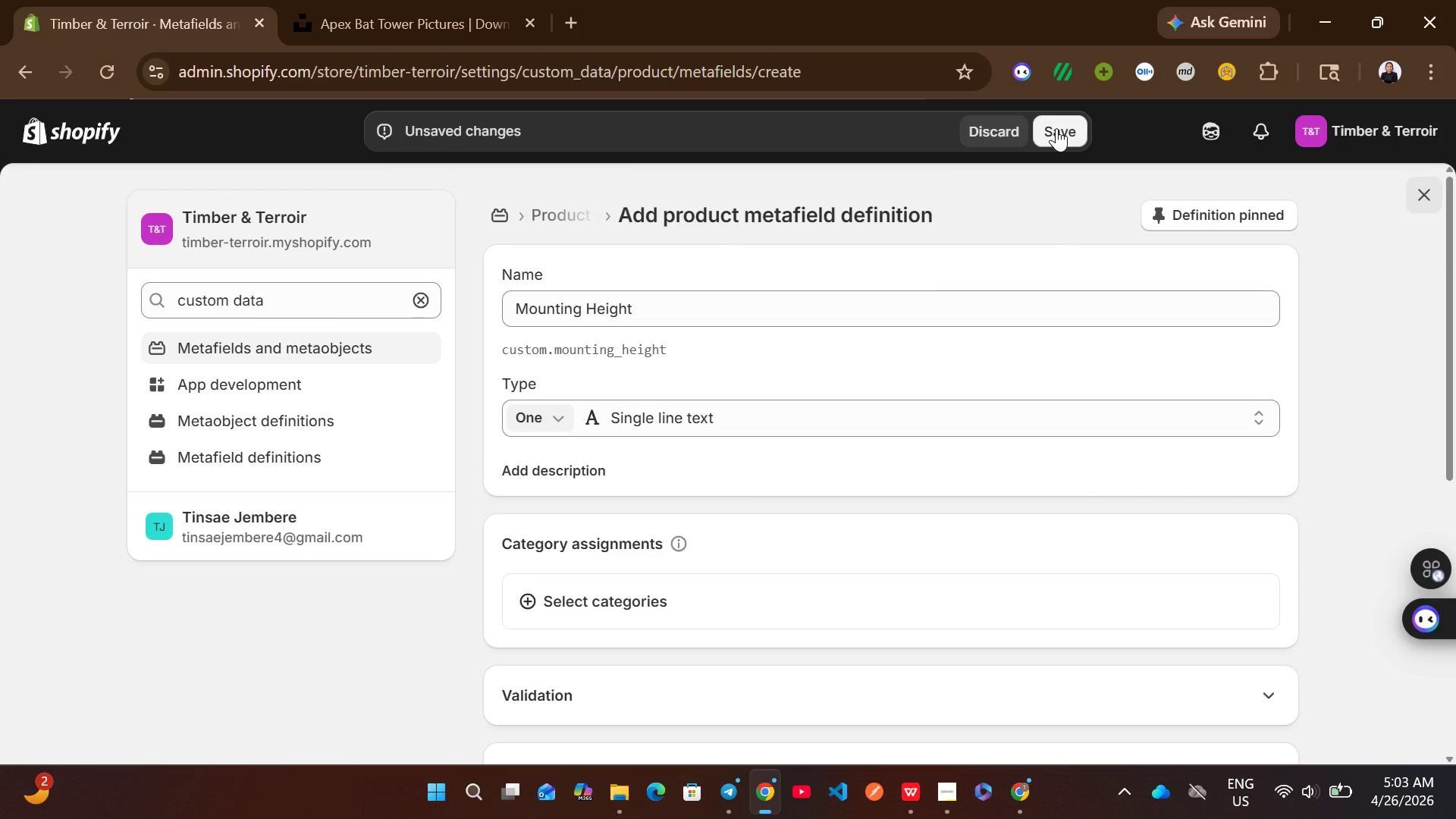 
left_click([573, 225])
 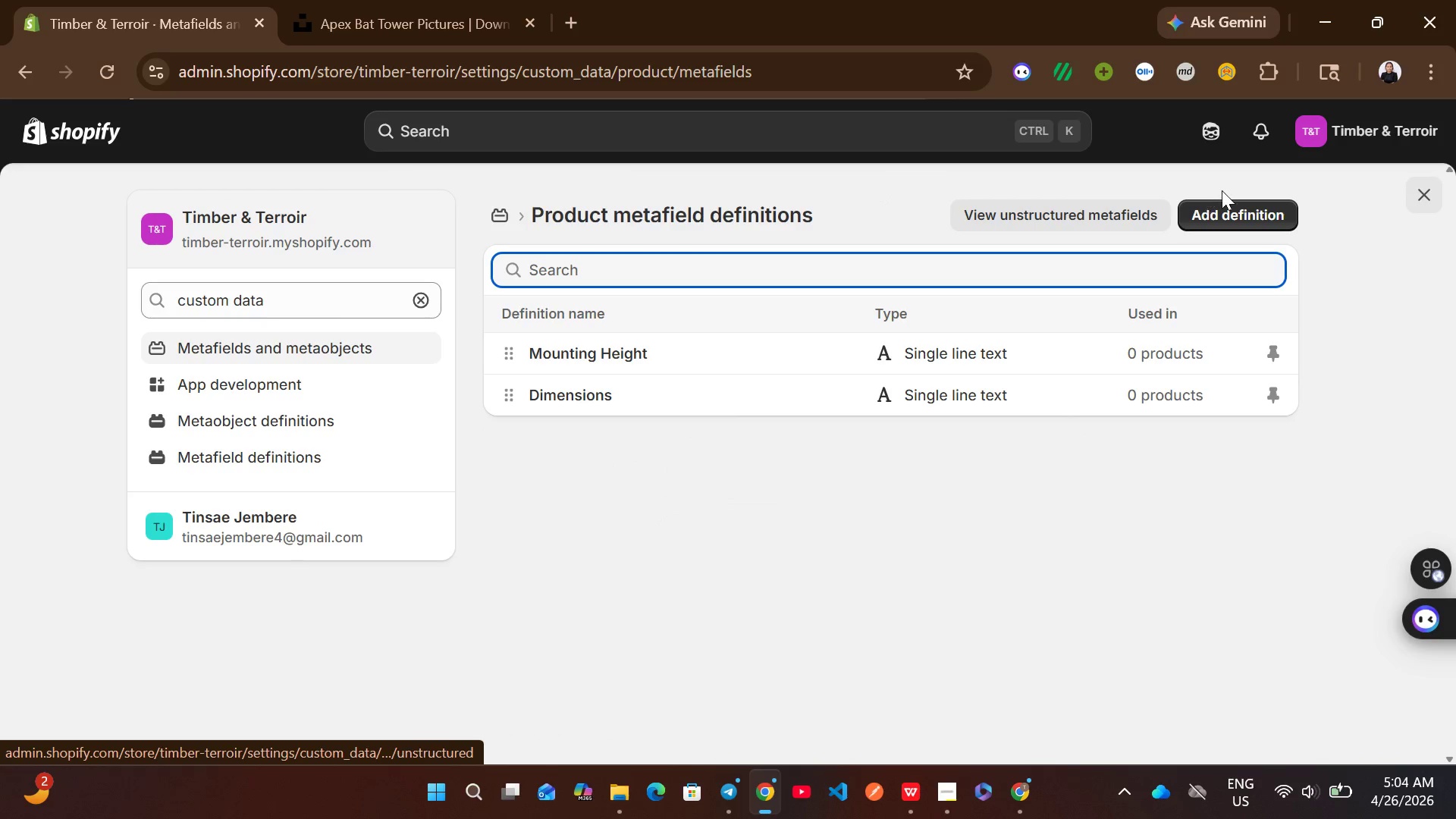 
left_click([1231, 202])
 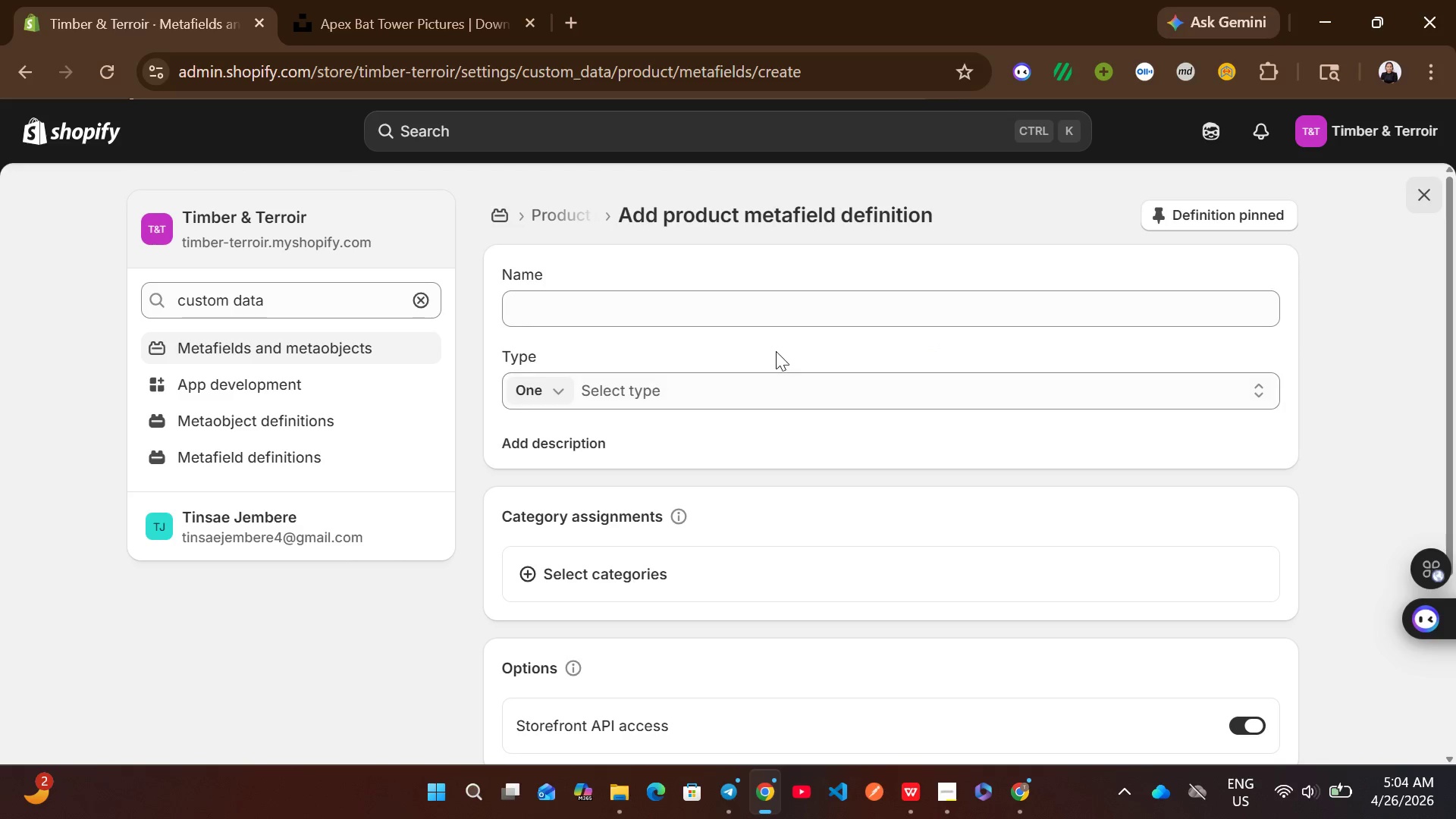 
left_click([683, 322])
 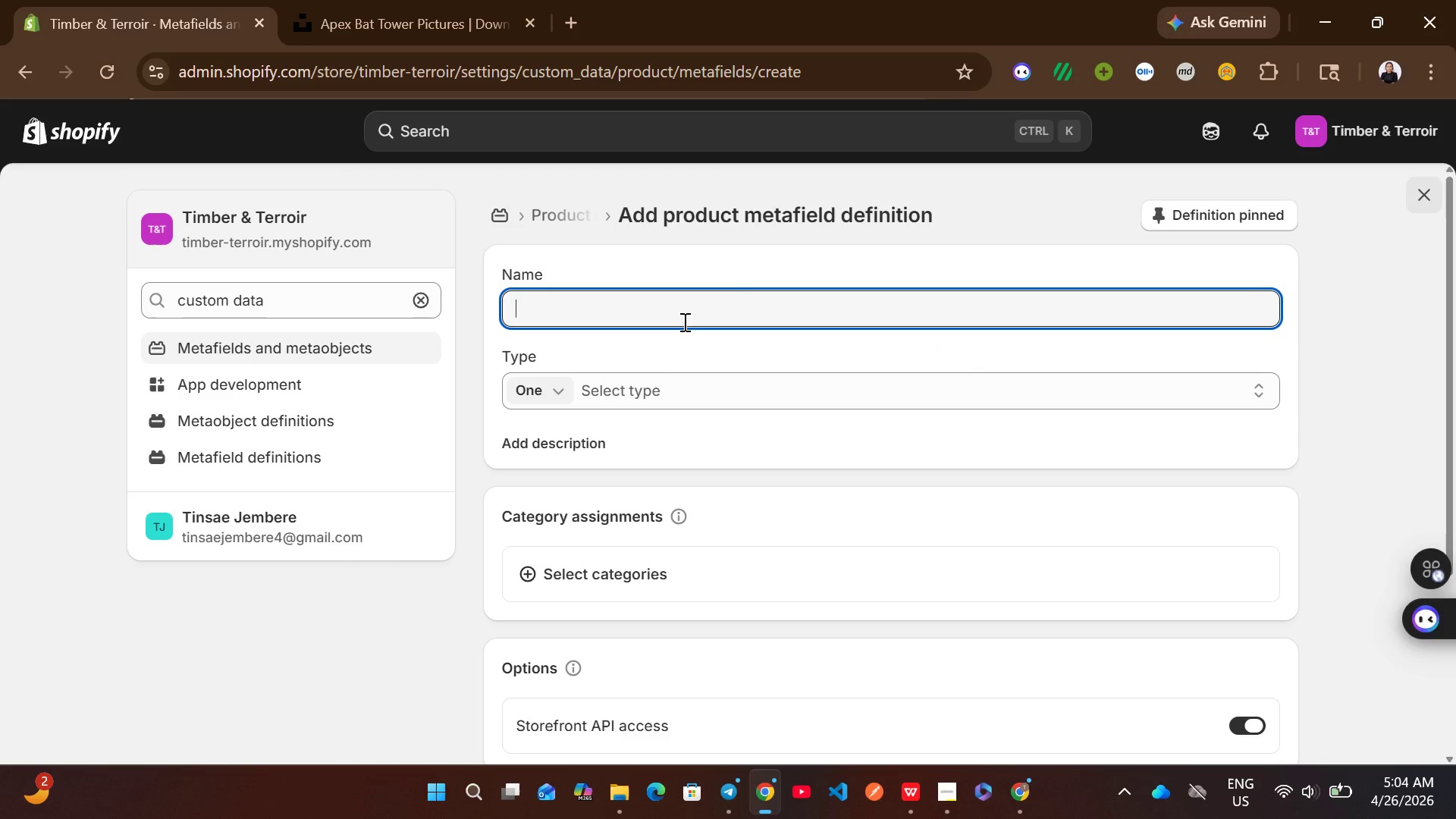 
type(Material)
 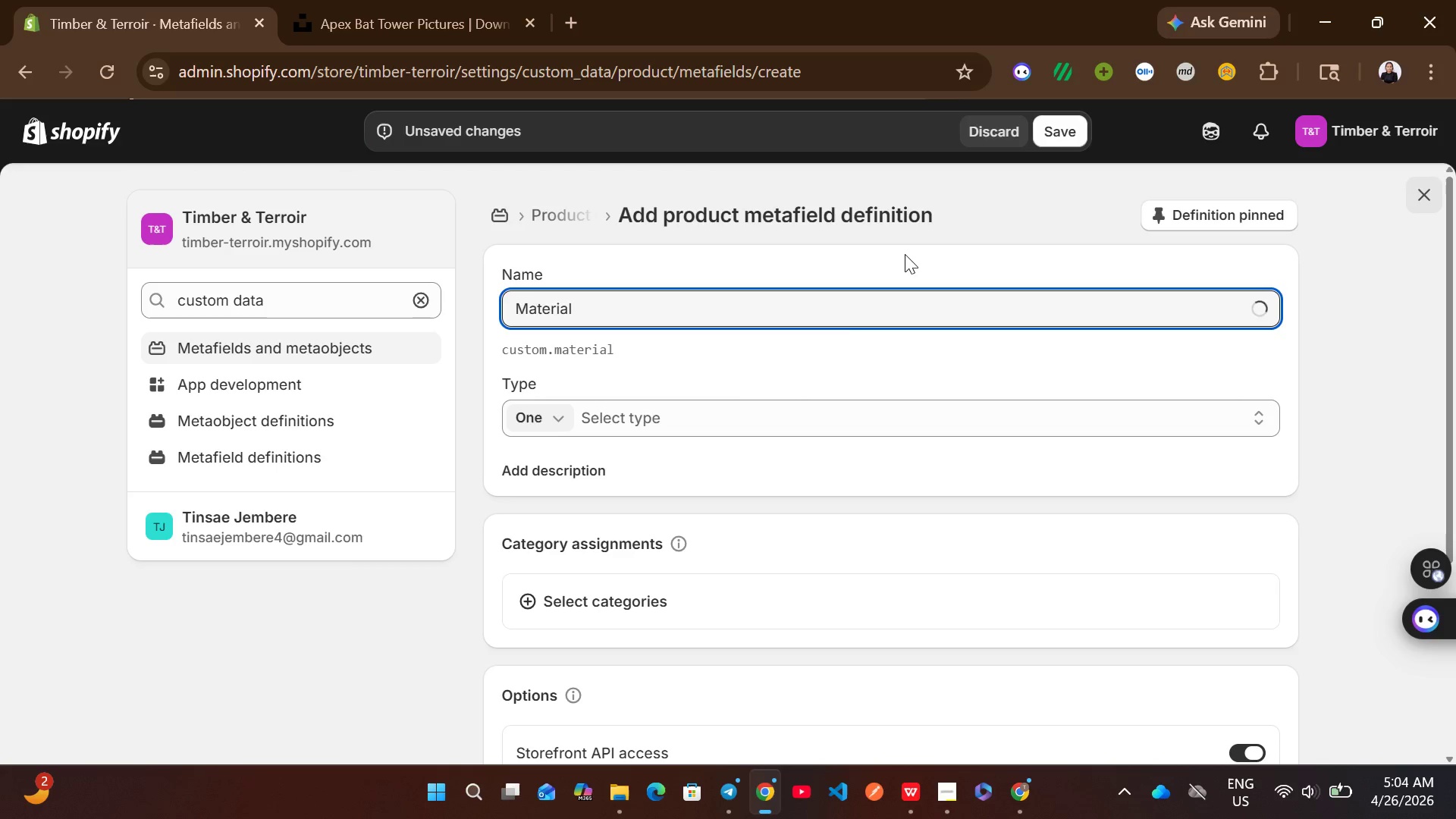 
left_click([651, 419])
 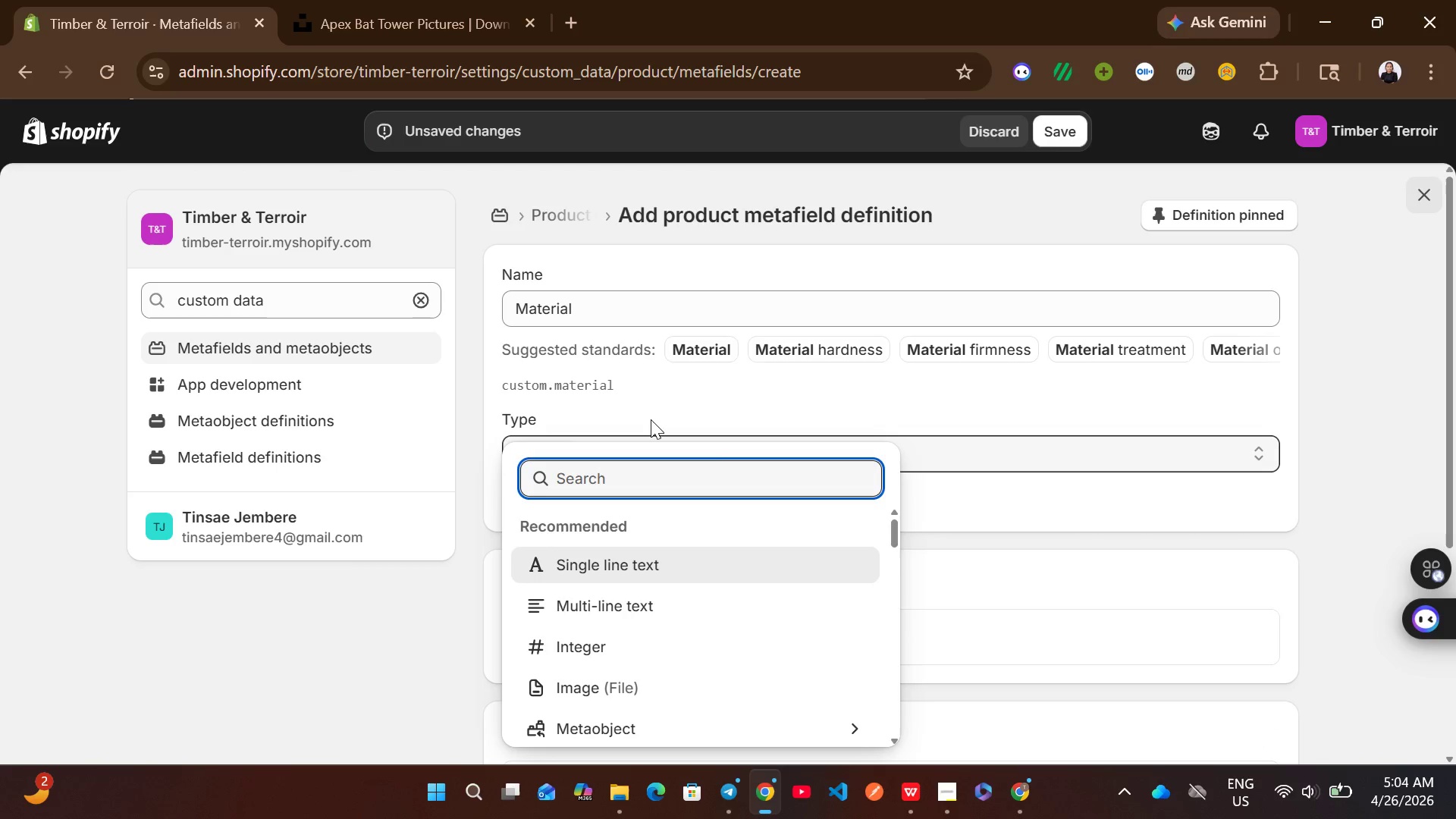 
wait(8.12)
 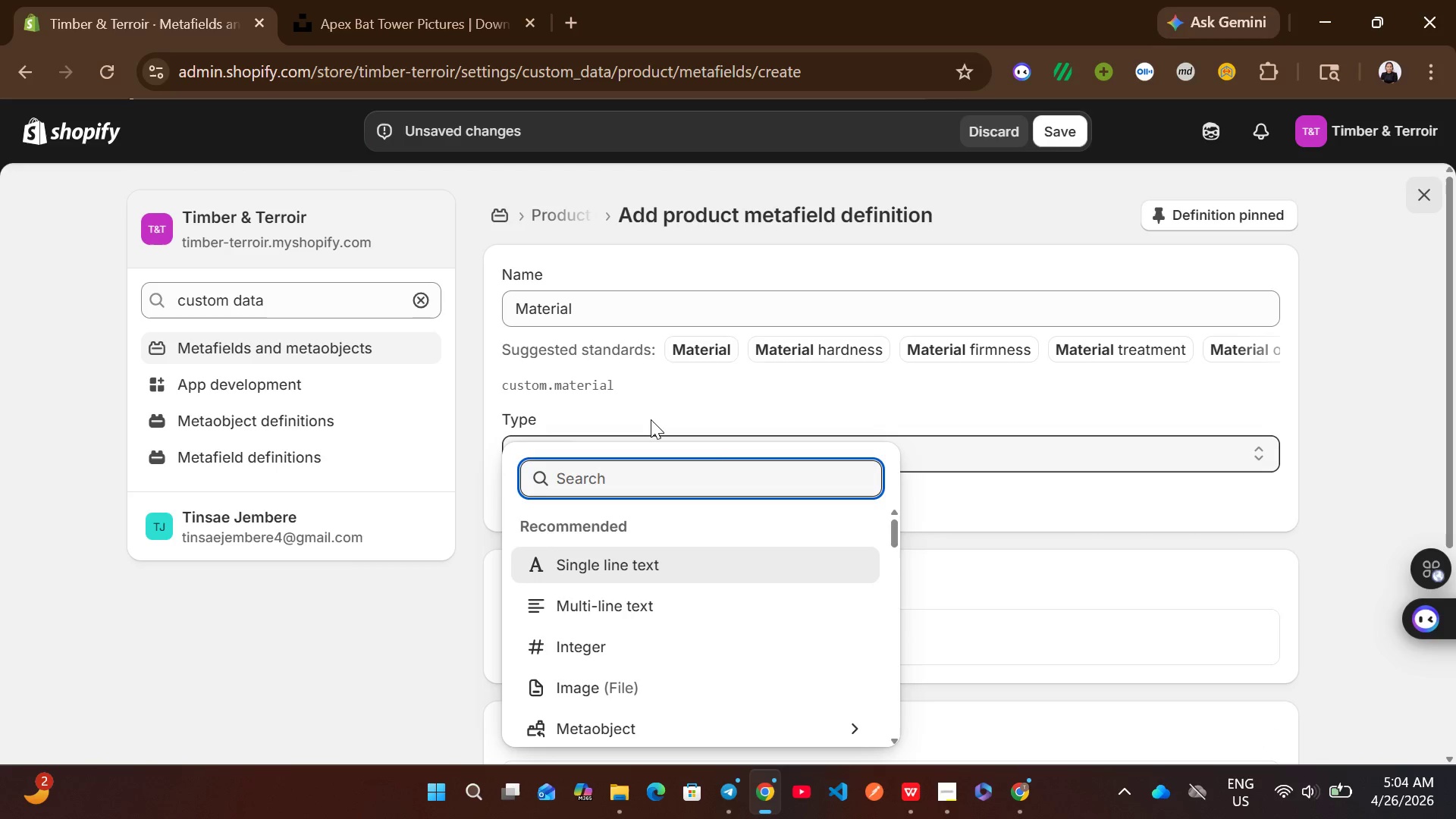 
left_click([629, 620])
 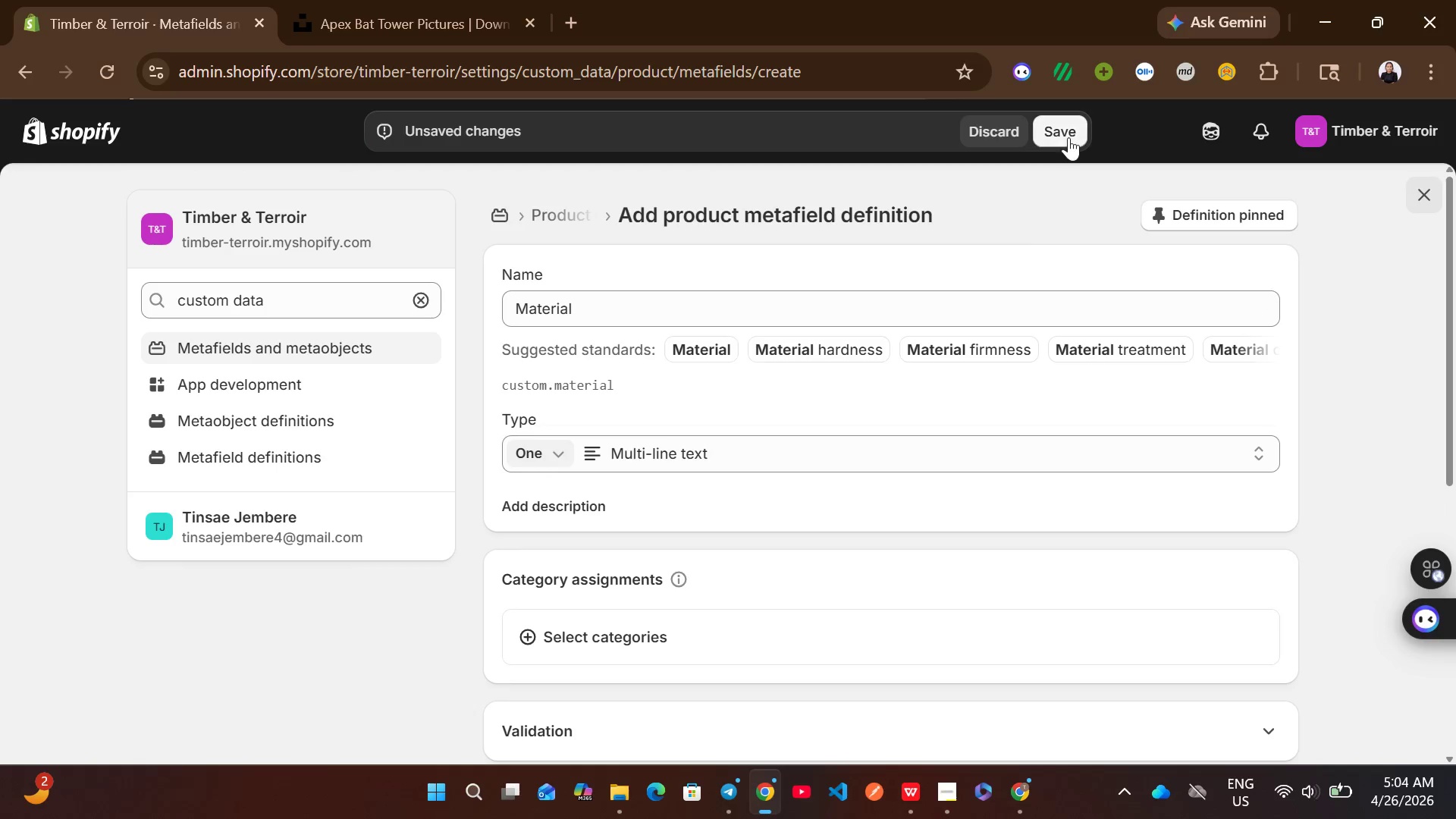 
left_click([1071, 134])
 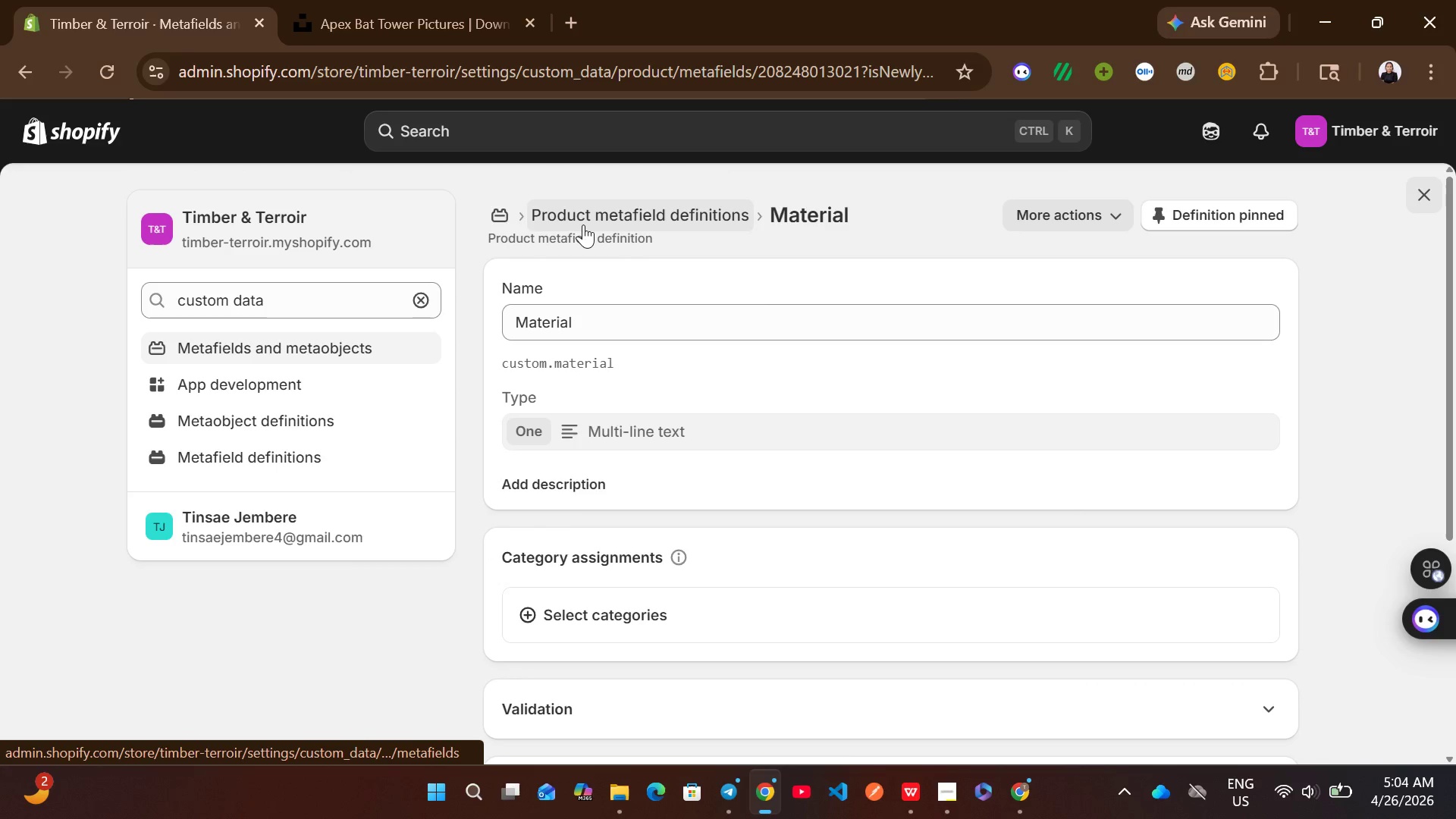 
left_click([582, 223])
 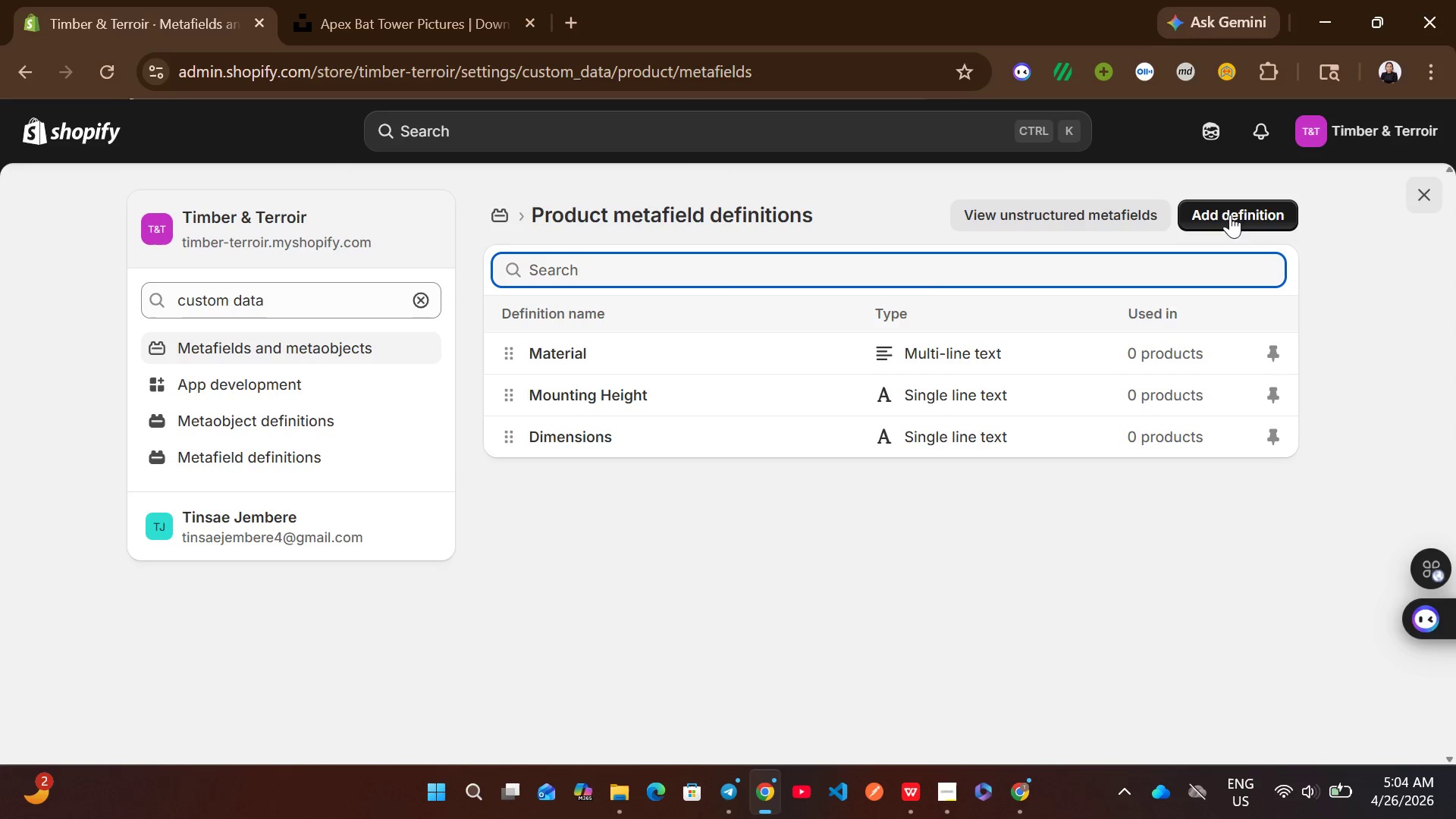 
left_click([1260, 206])
 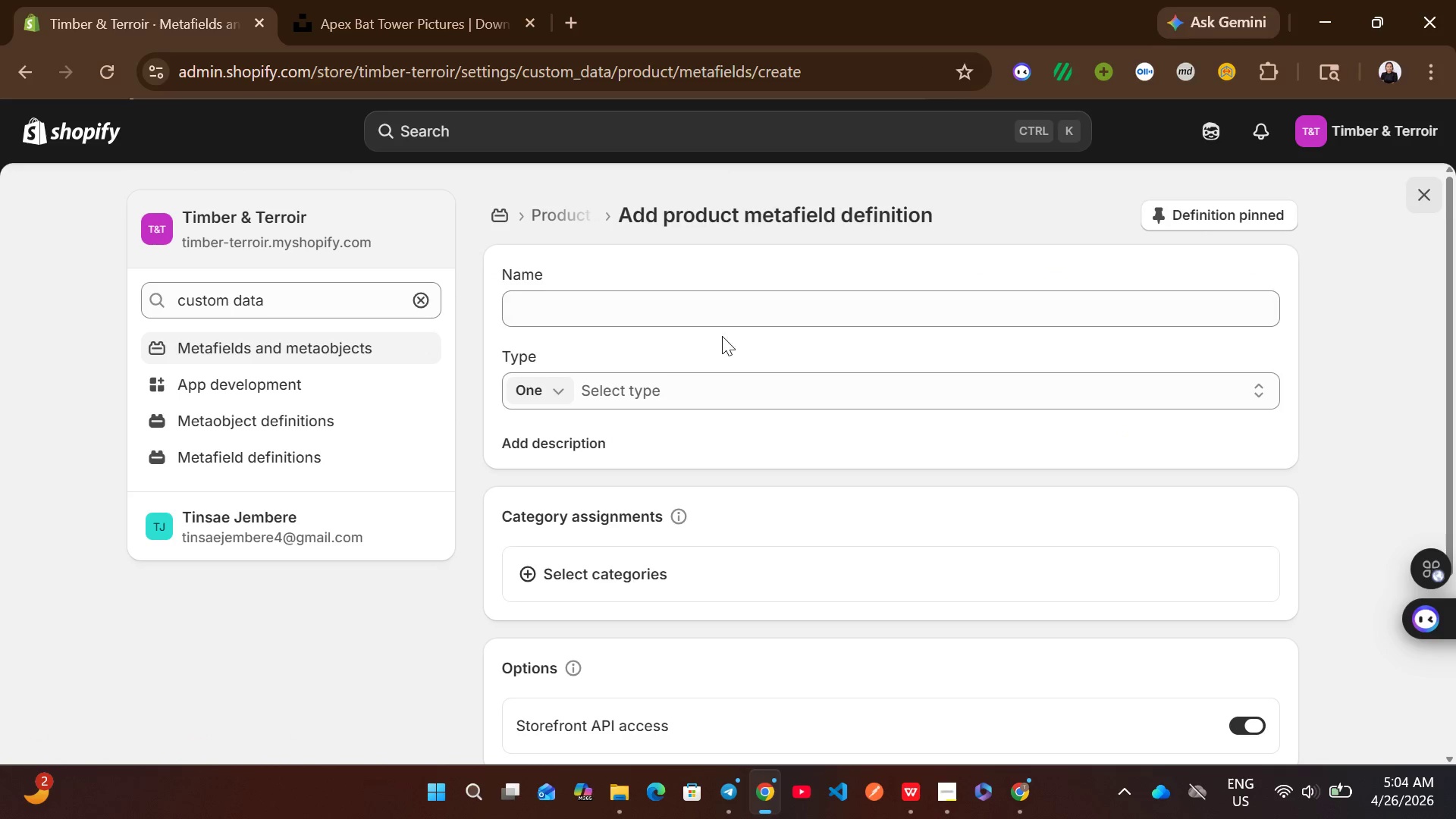 
left_click([666, 328])
 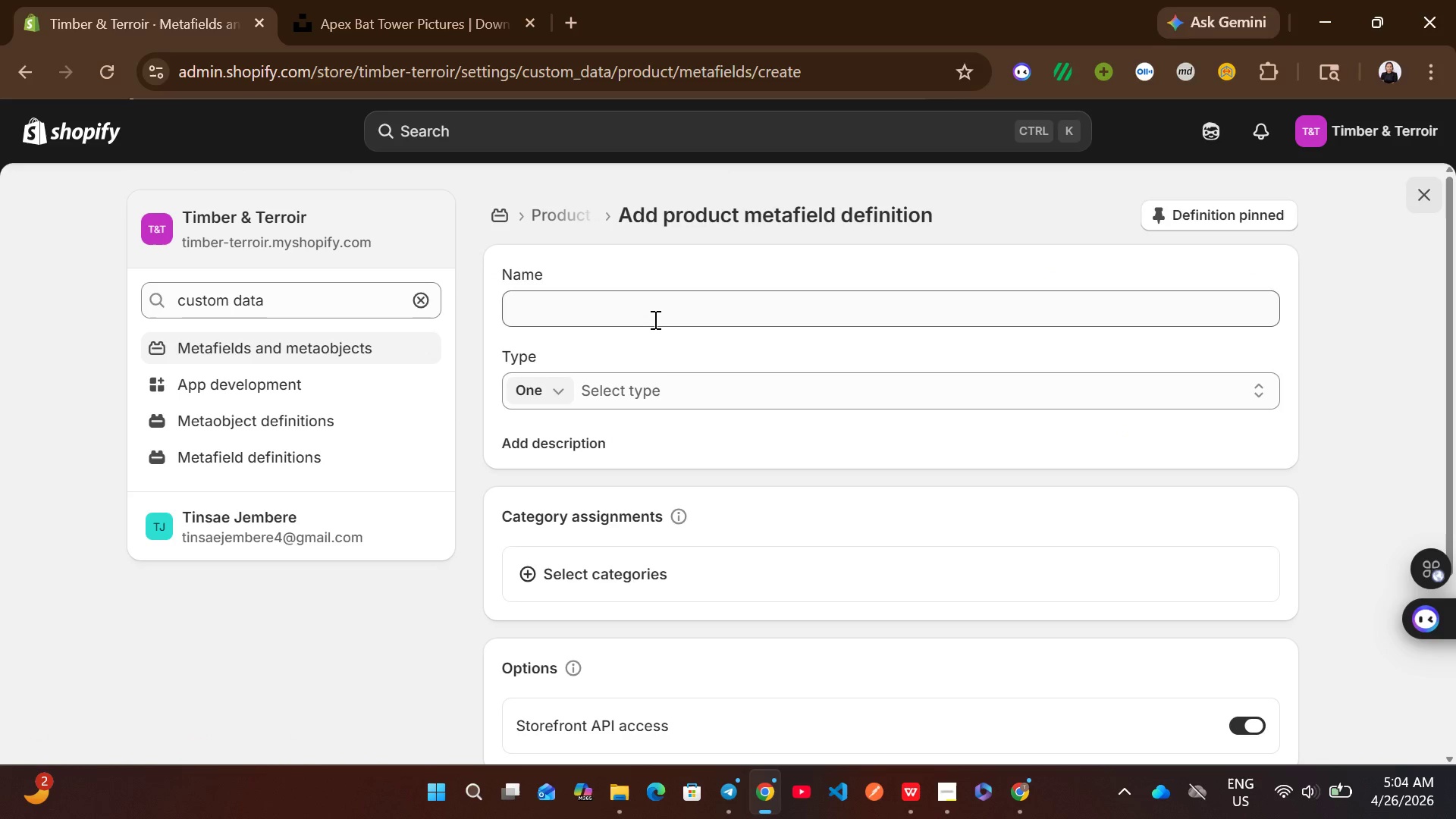 
left_click([654, 319])
 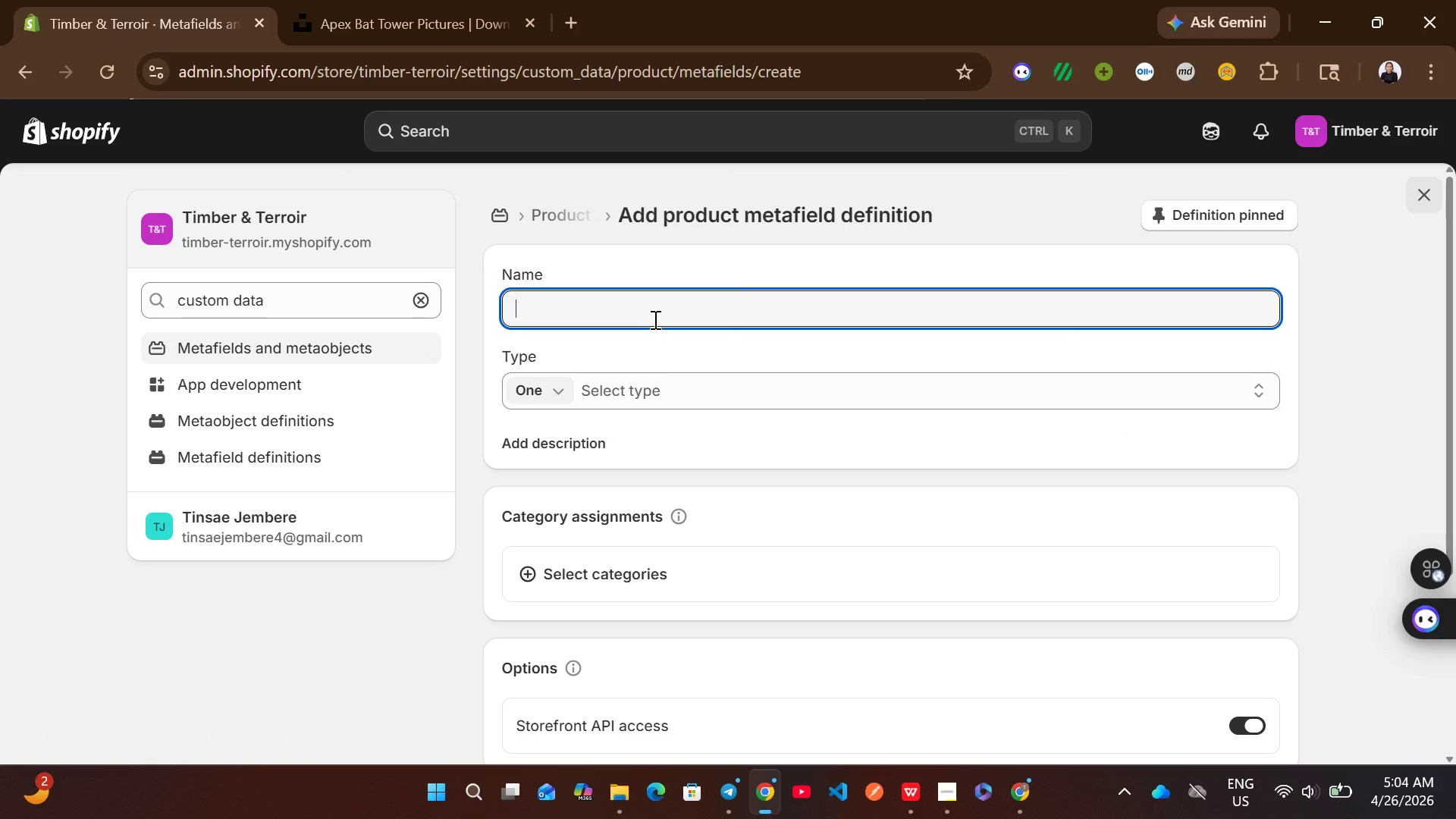 
type(Target Species)
 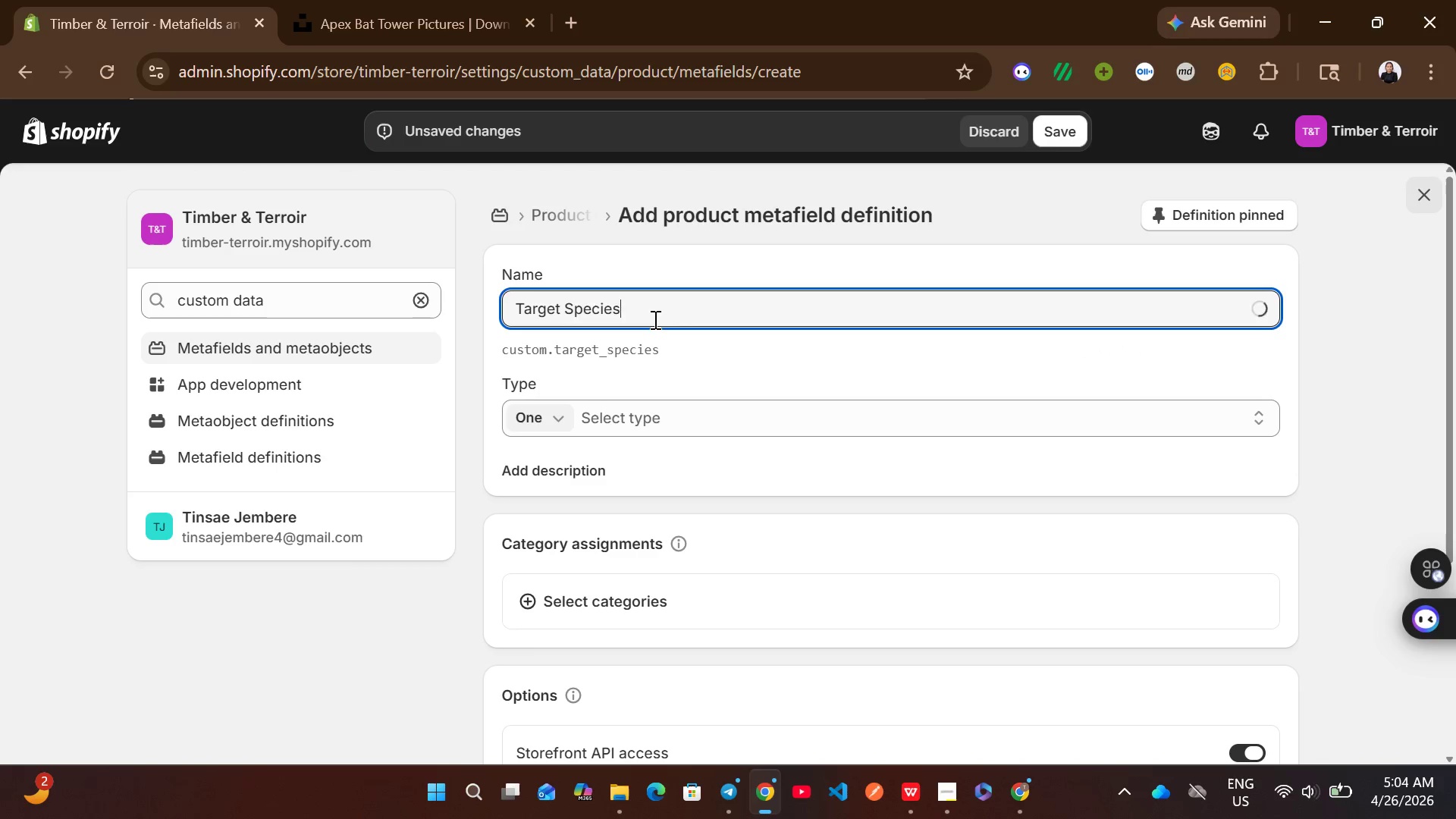 
left_click([669, 423])
 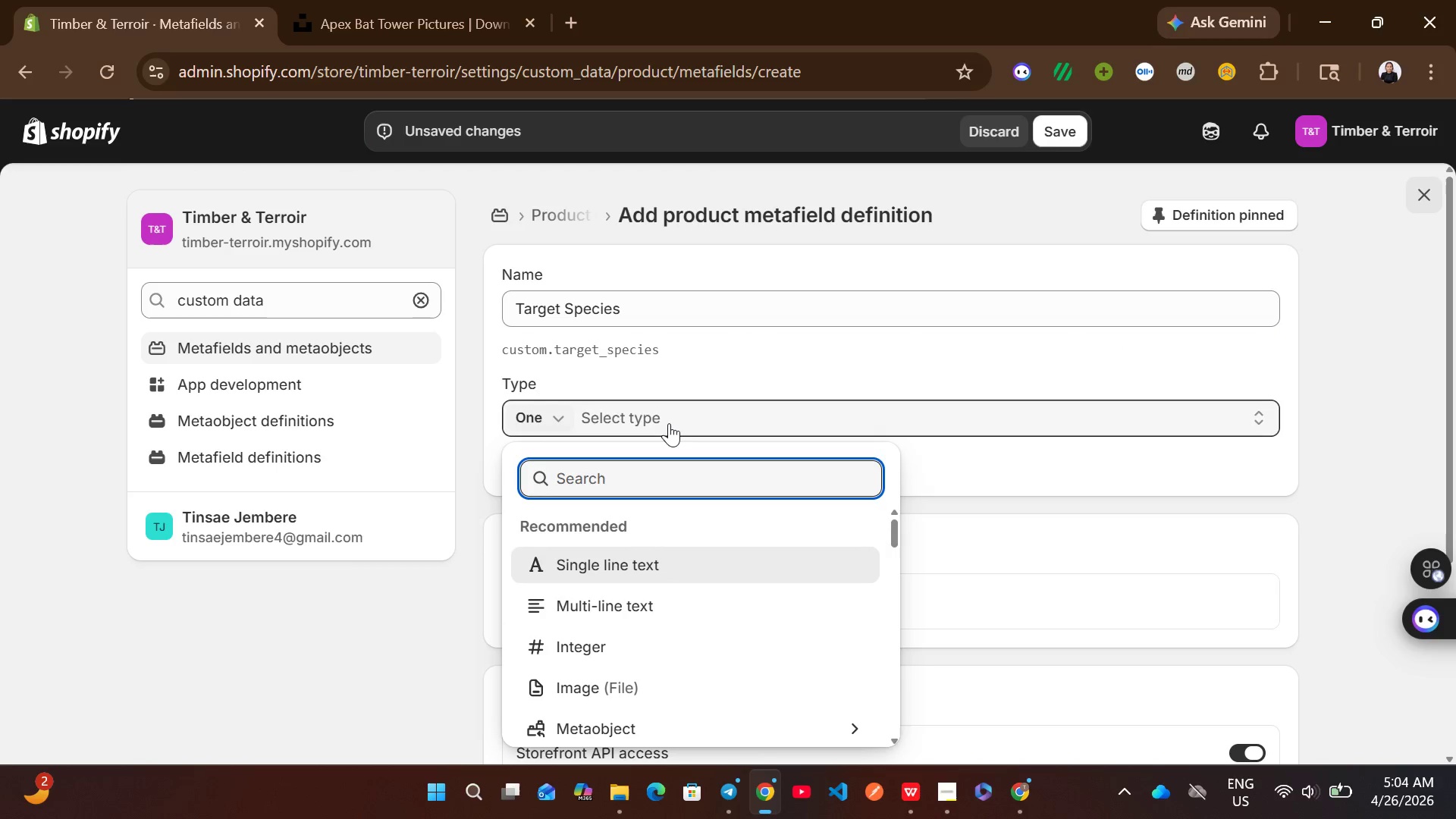 
left_click([644, 613])
 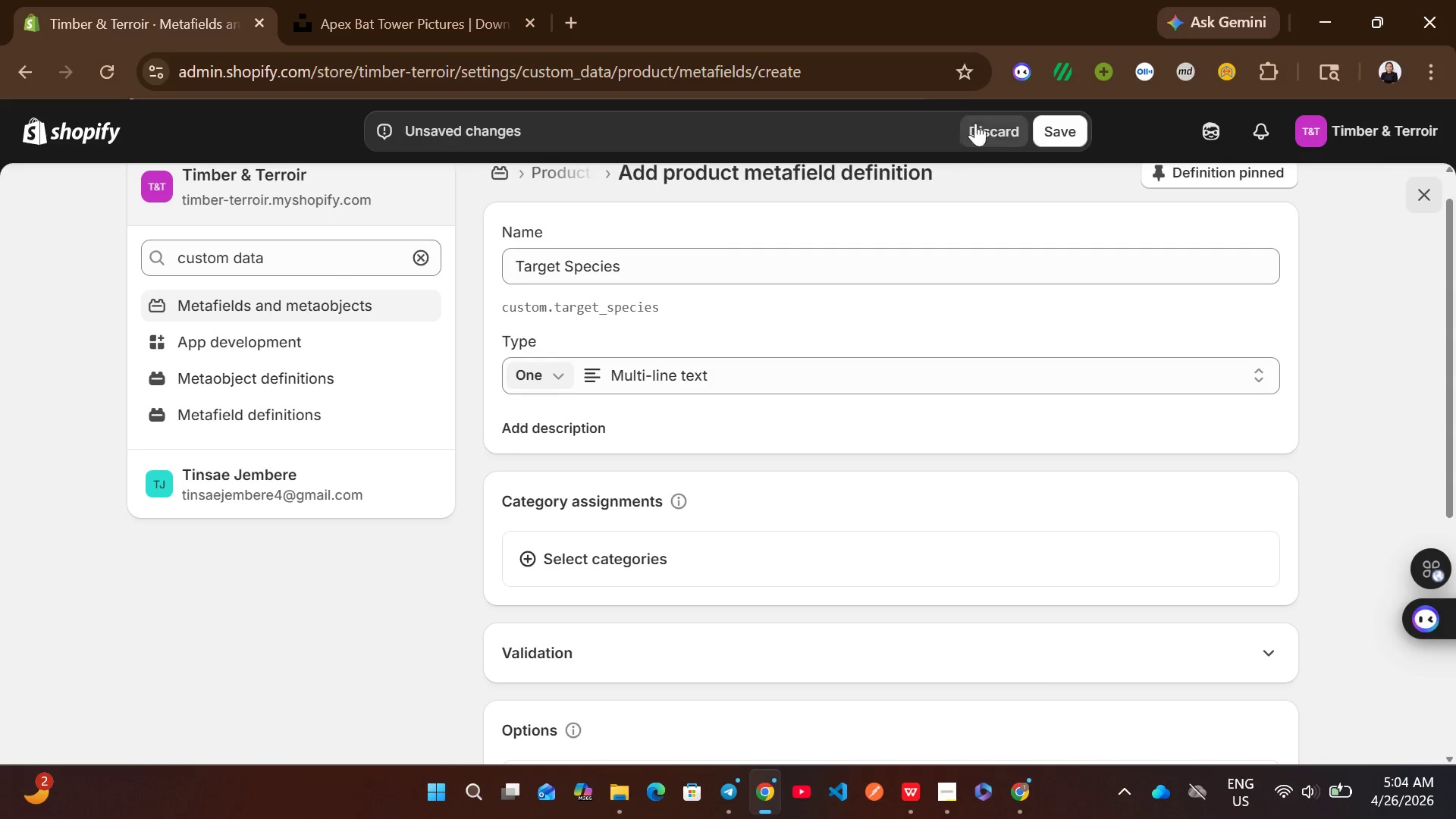 
left_click([1040, 120])
 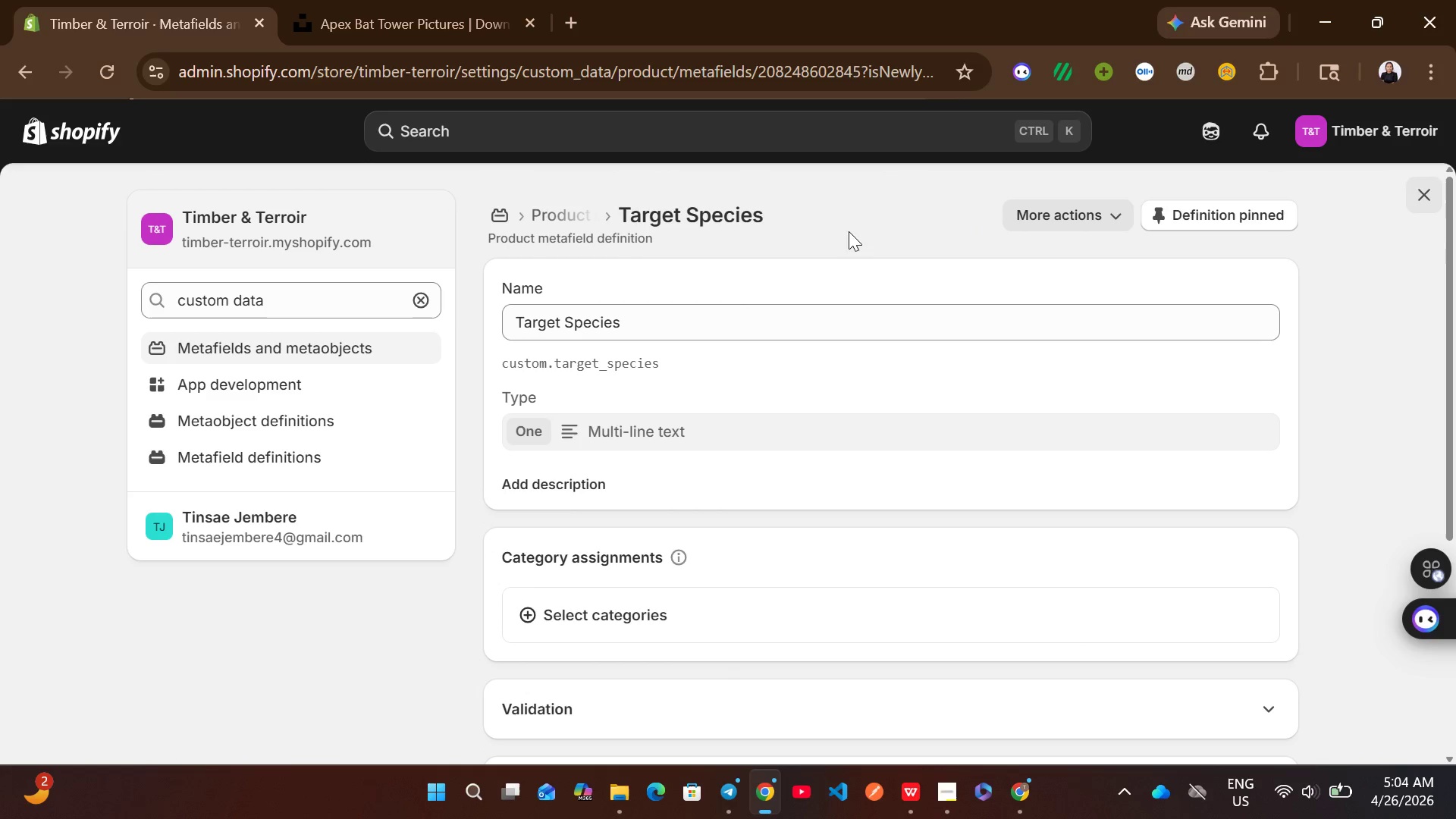 
left_click([581, 216])
 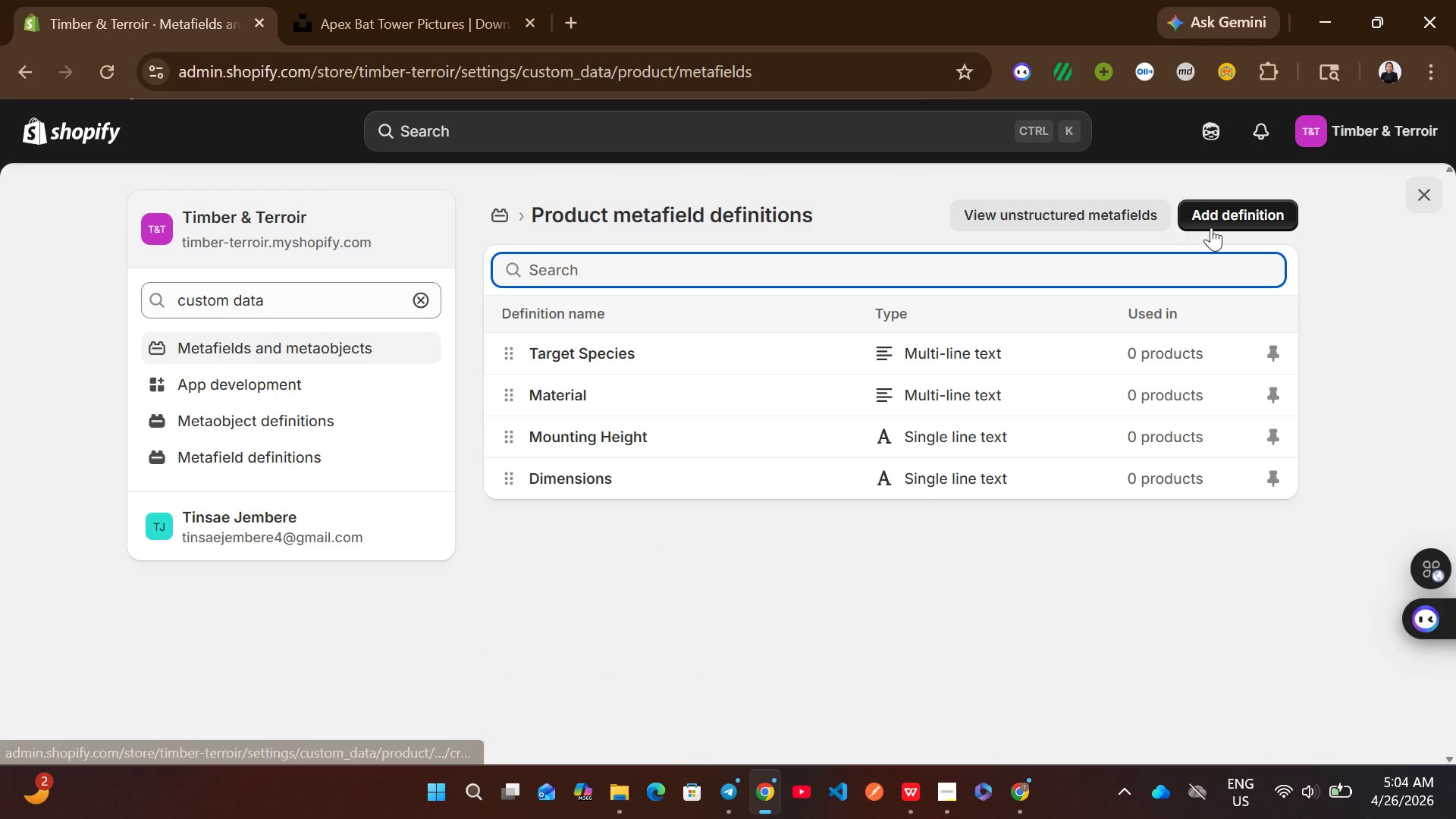 
left_click([1225, 213])
 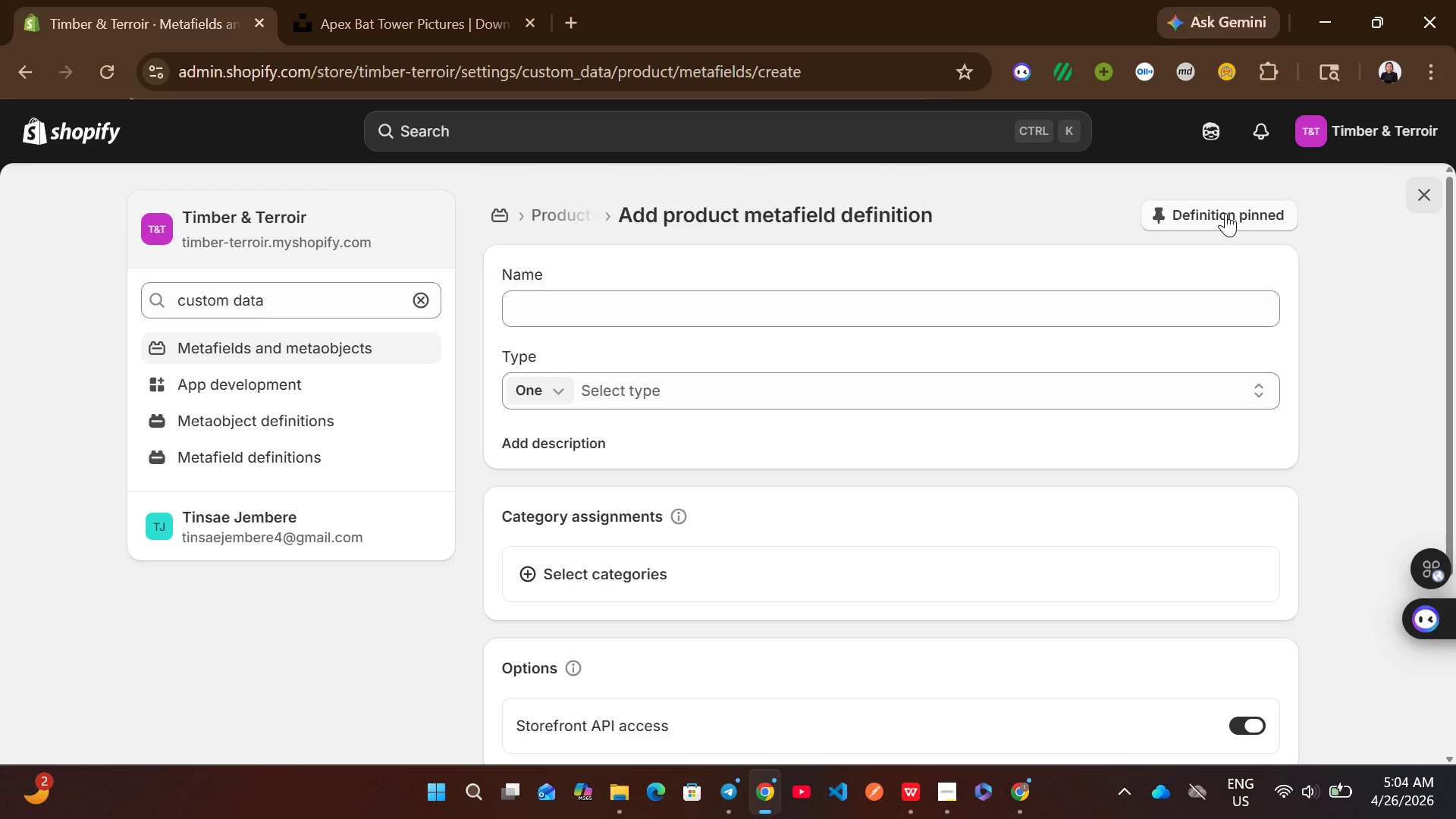 
wait(8.02)
 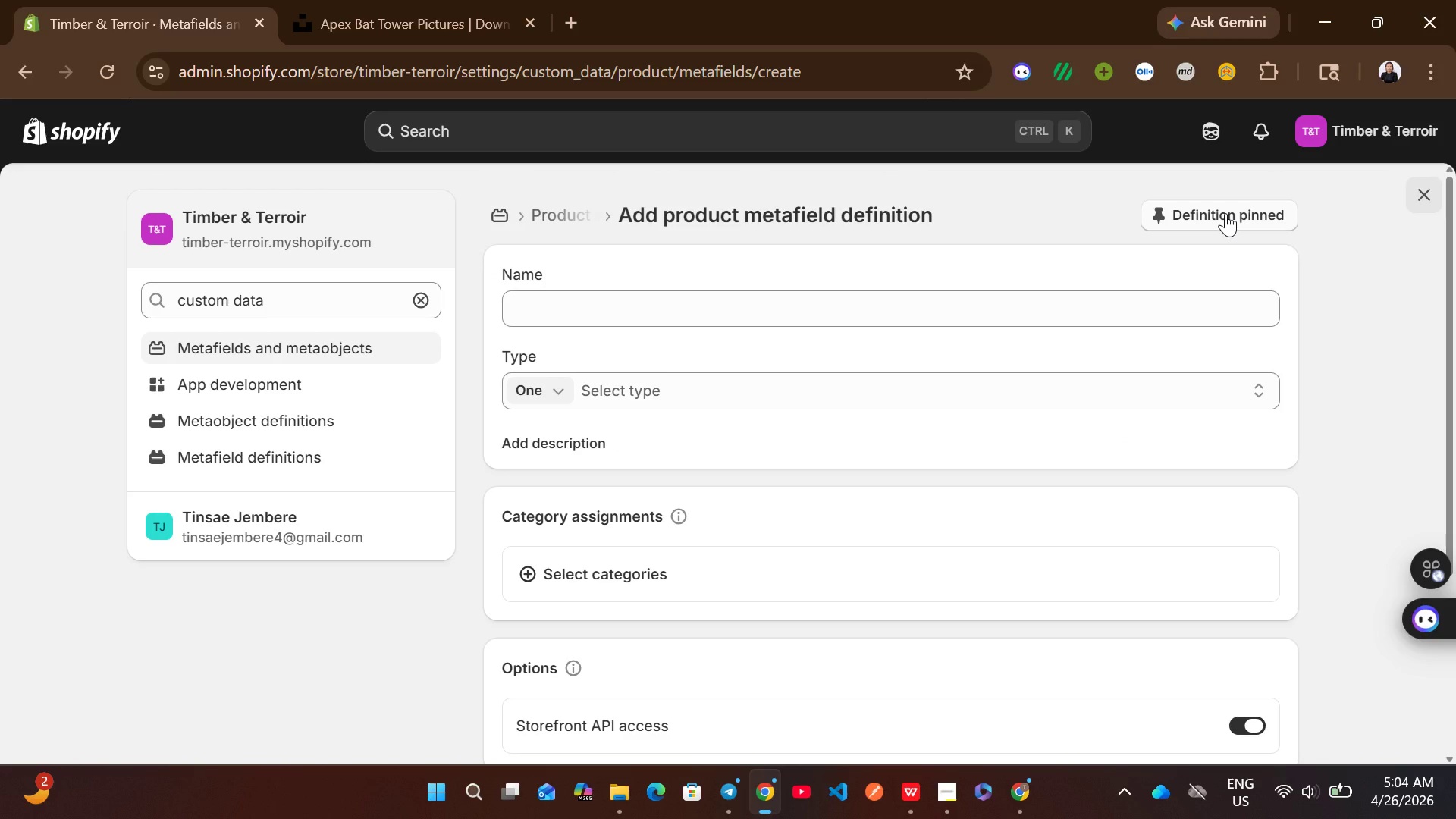 
type(Entrance )
 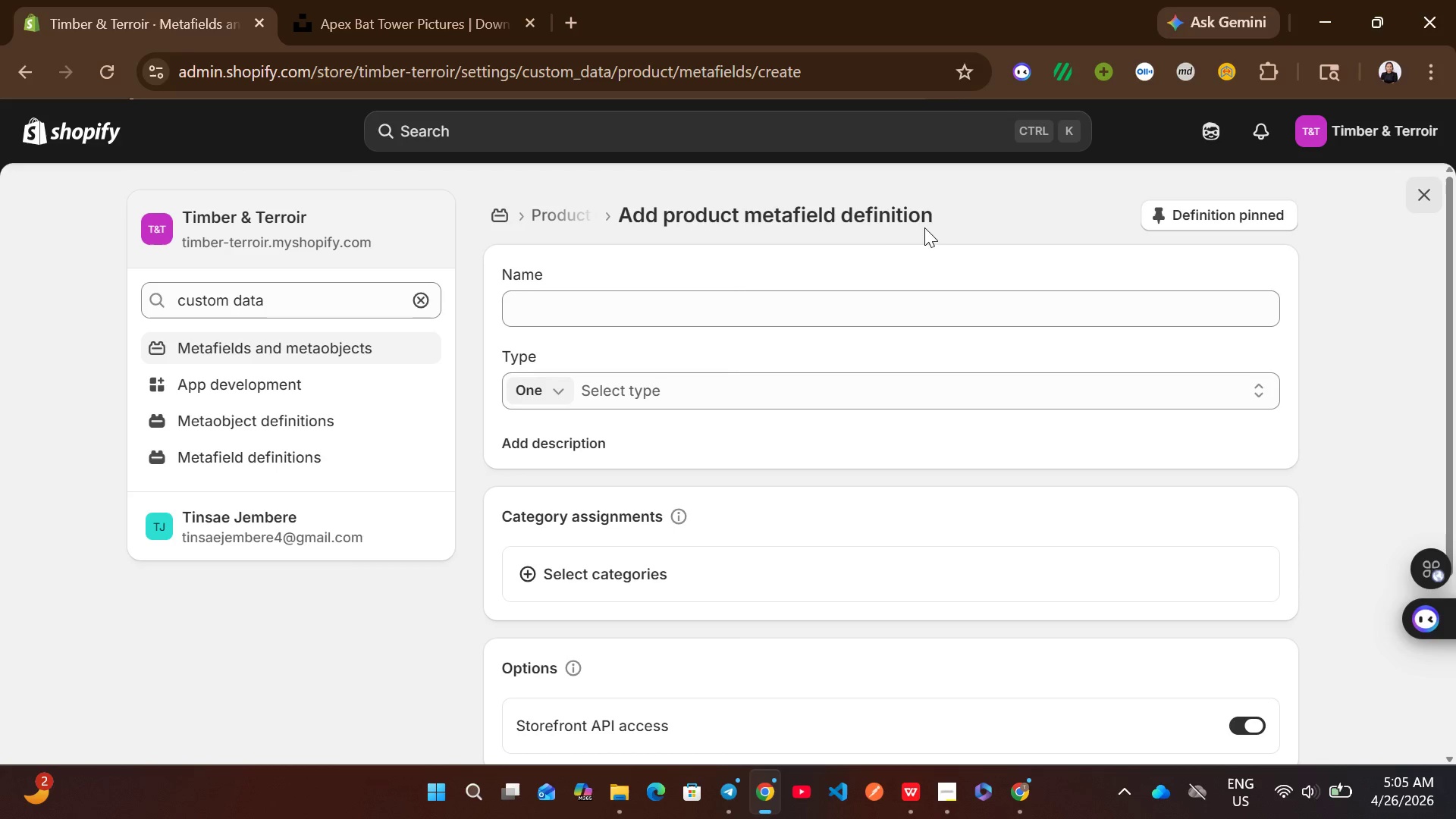 
left_click([855, 300])
 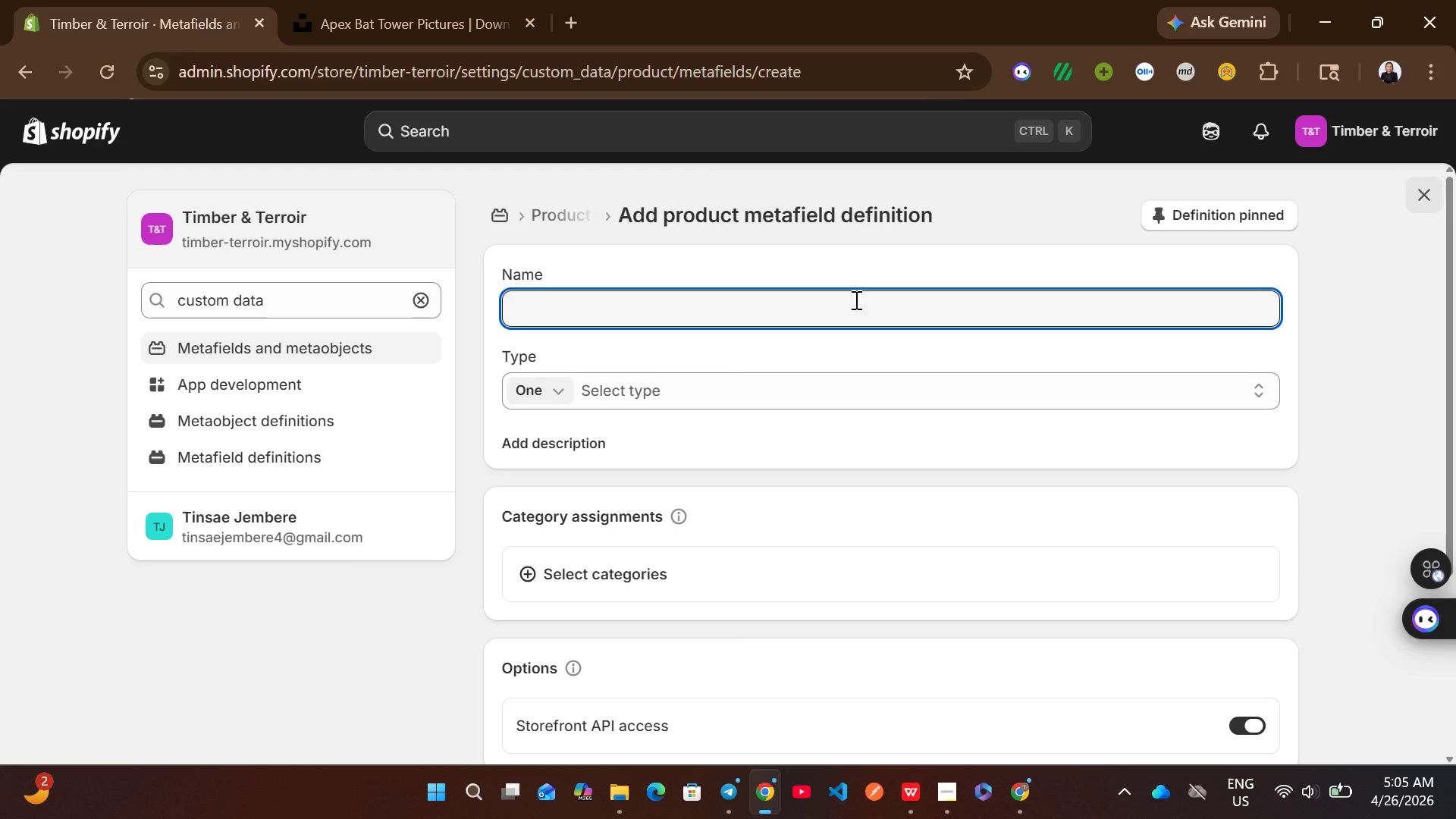 
type(Entrance )
 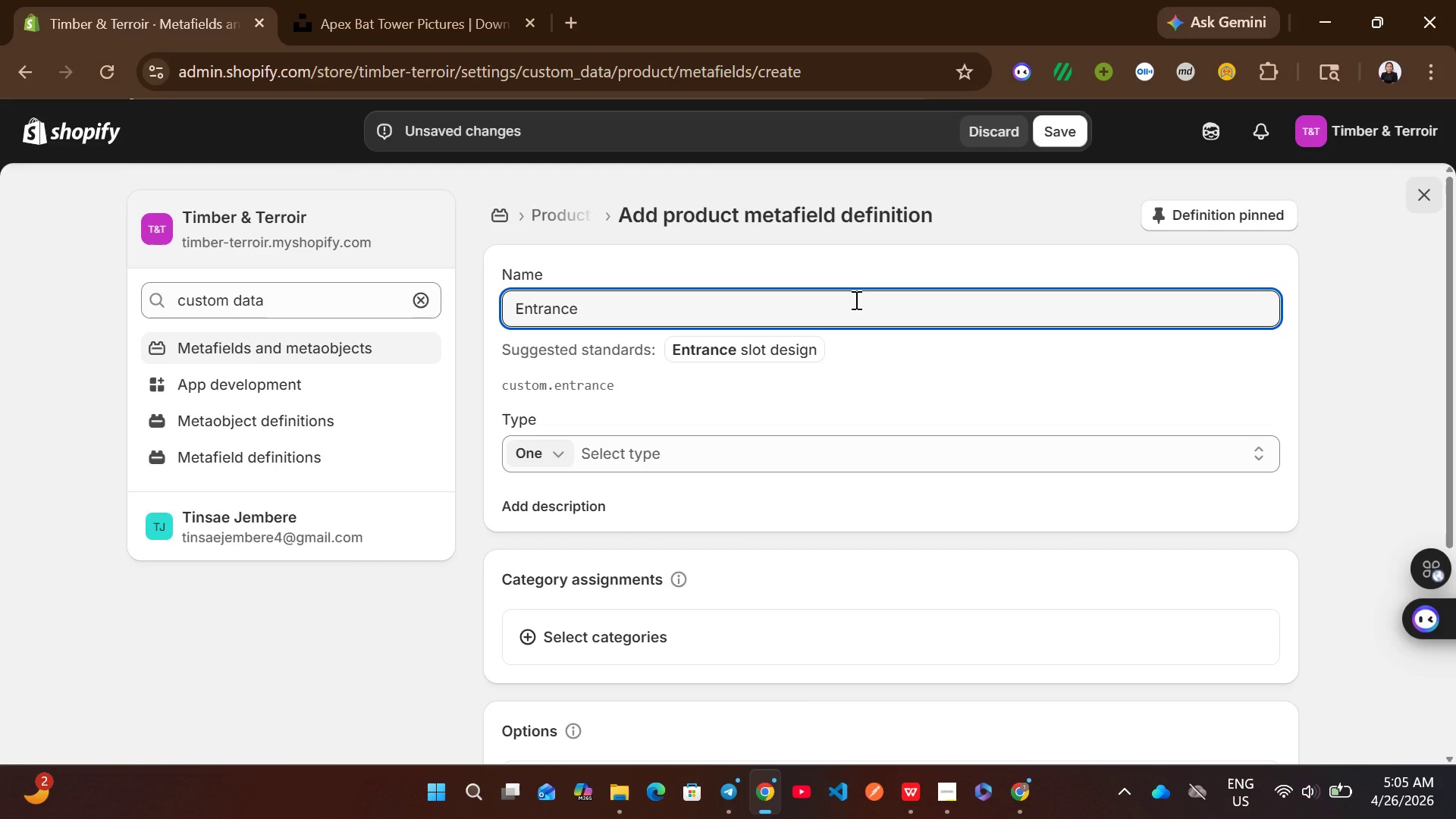 
type(Size)
 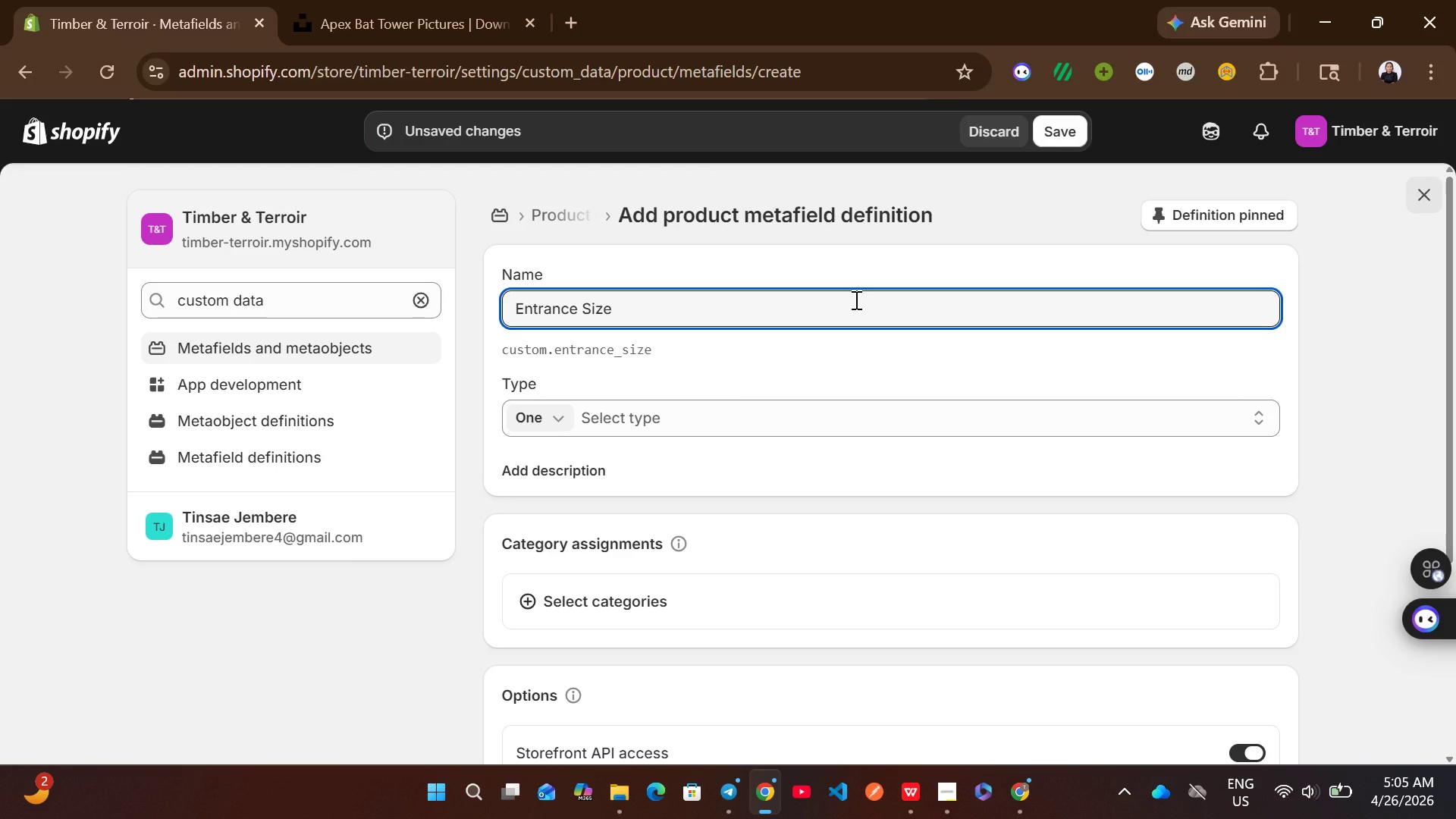 
wait(21.75)
 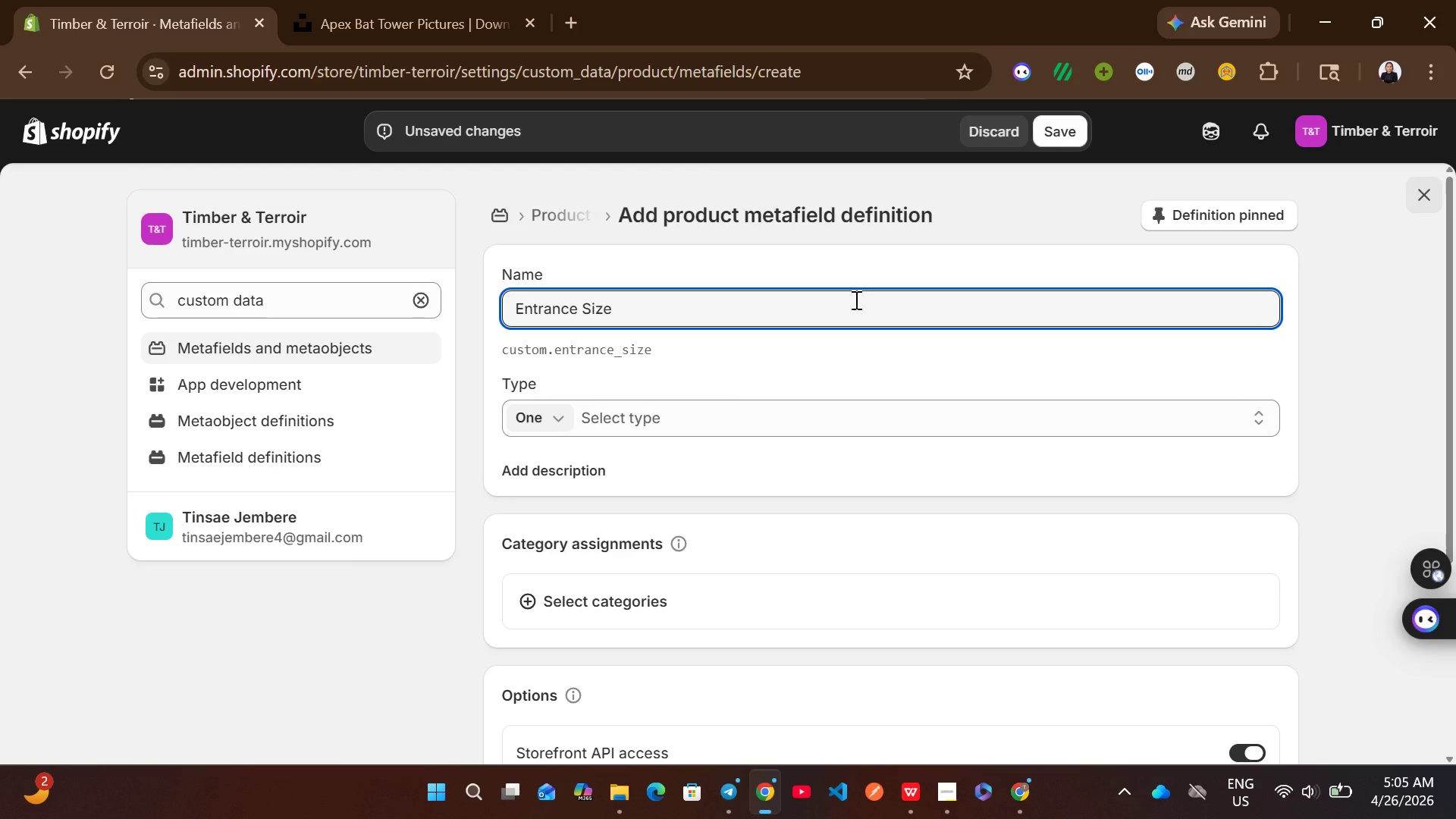 
left_click([575, 297])
 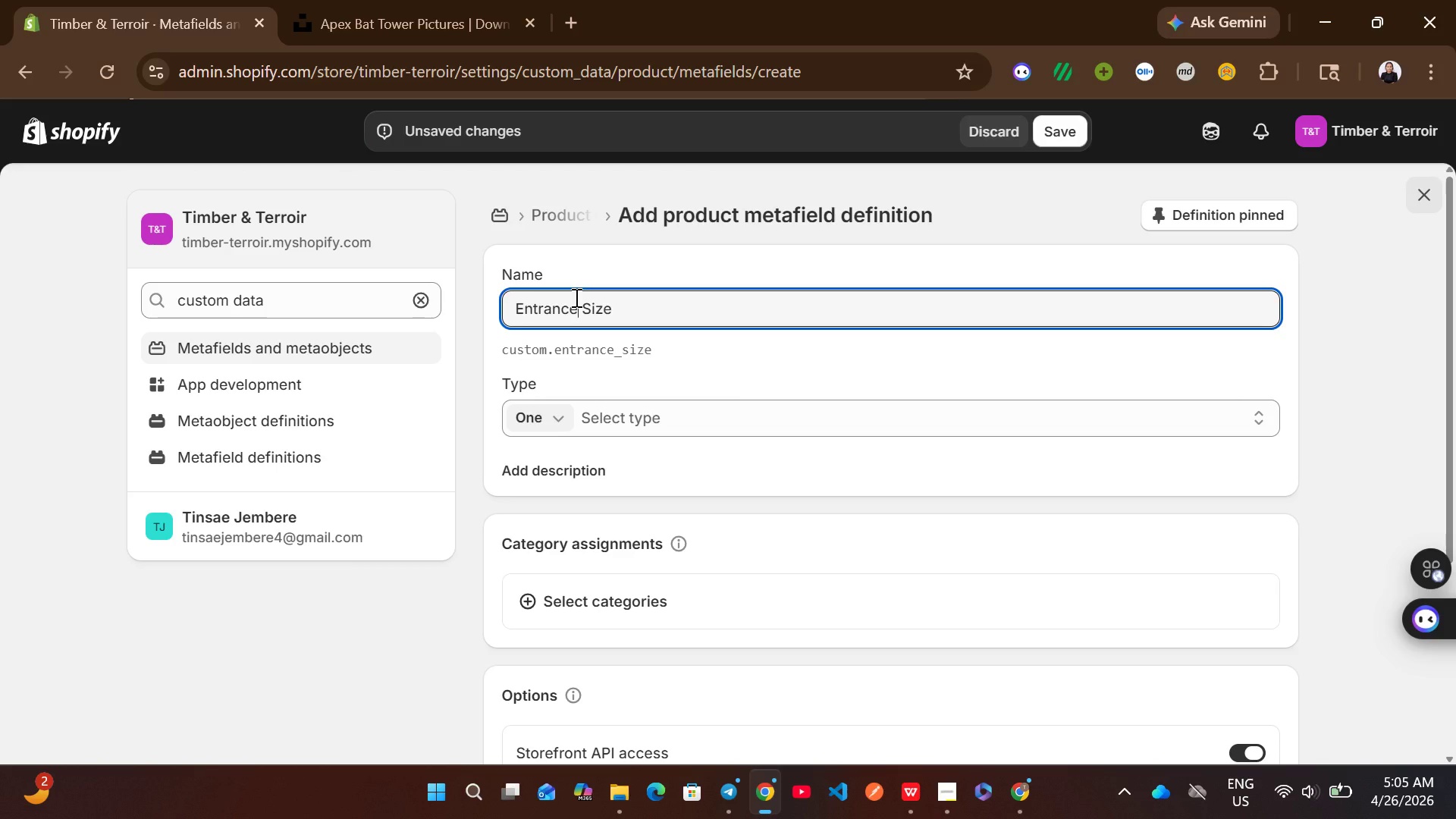 
key(Slash)
 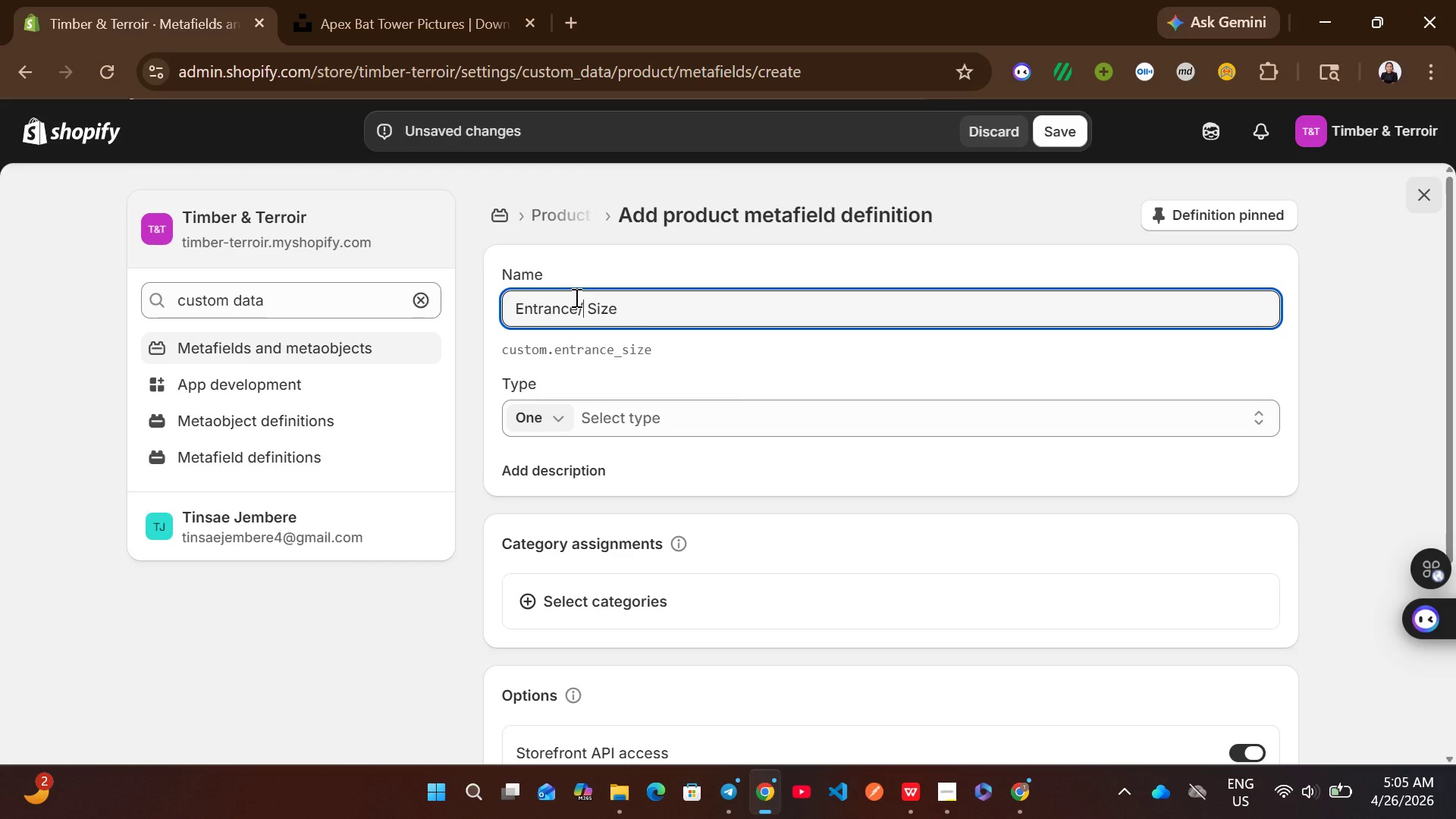 
type(Arpeture)
 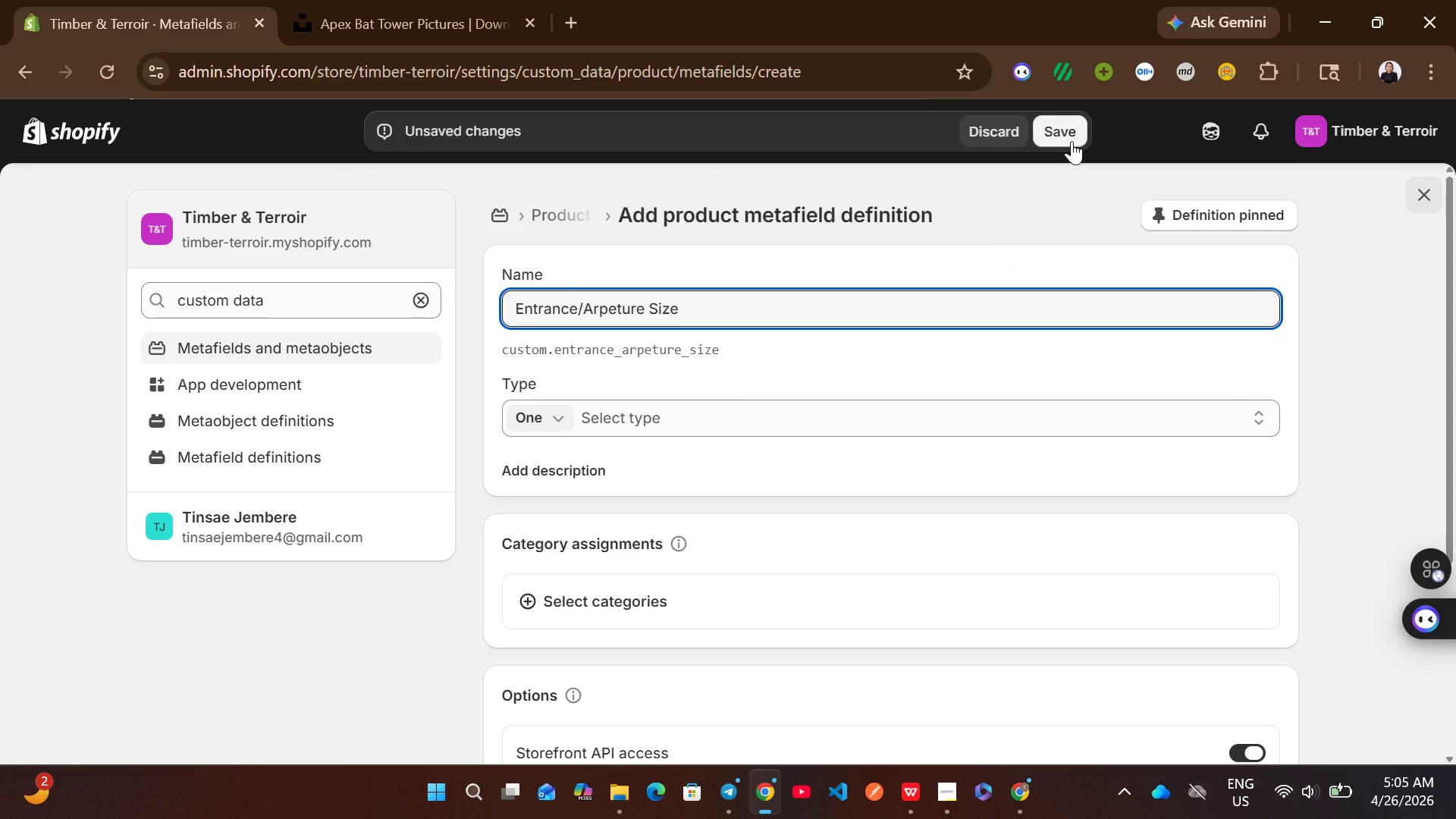 
wait(5.34)
 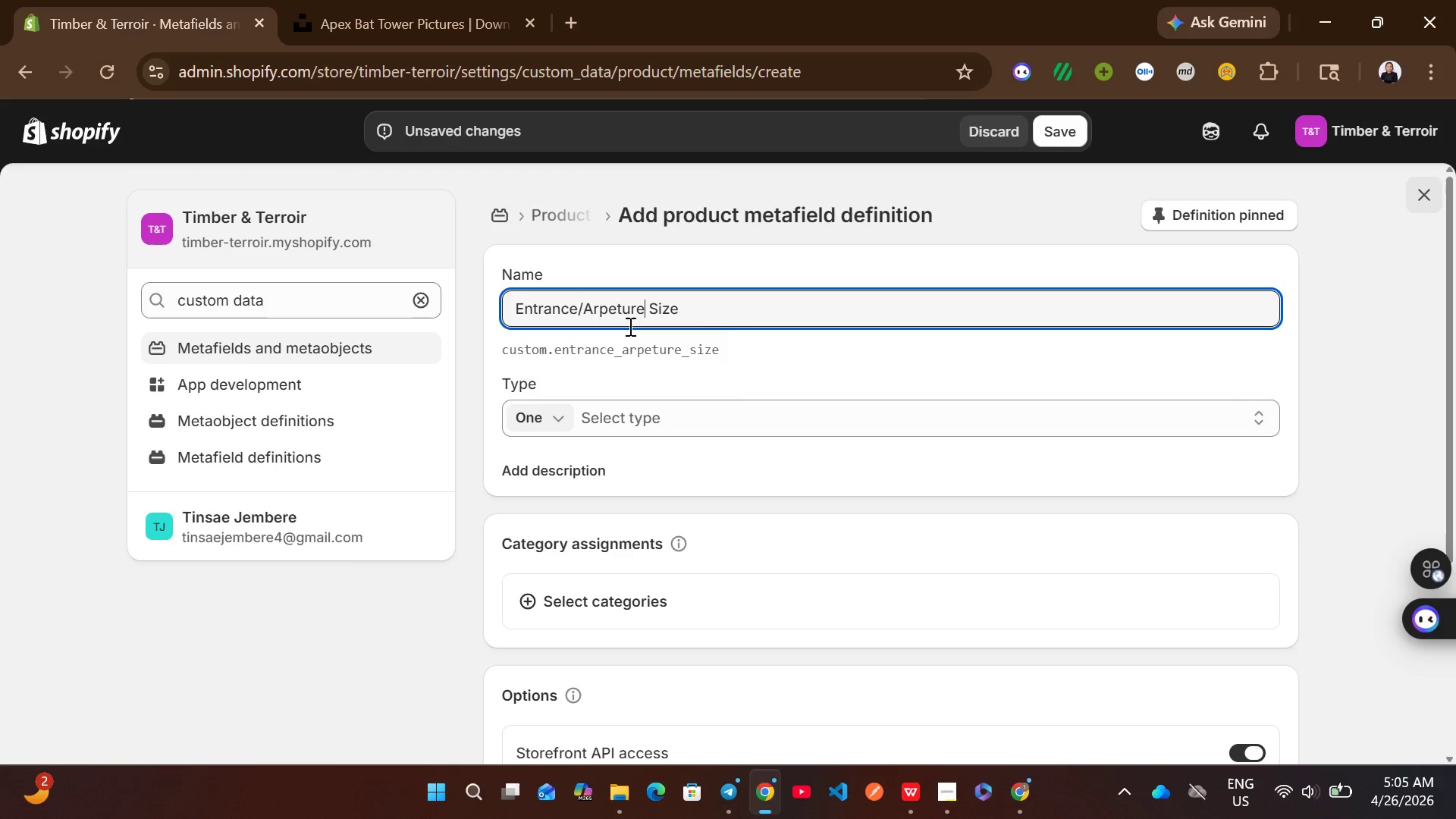 
left_click([659, 405])
 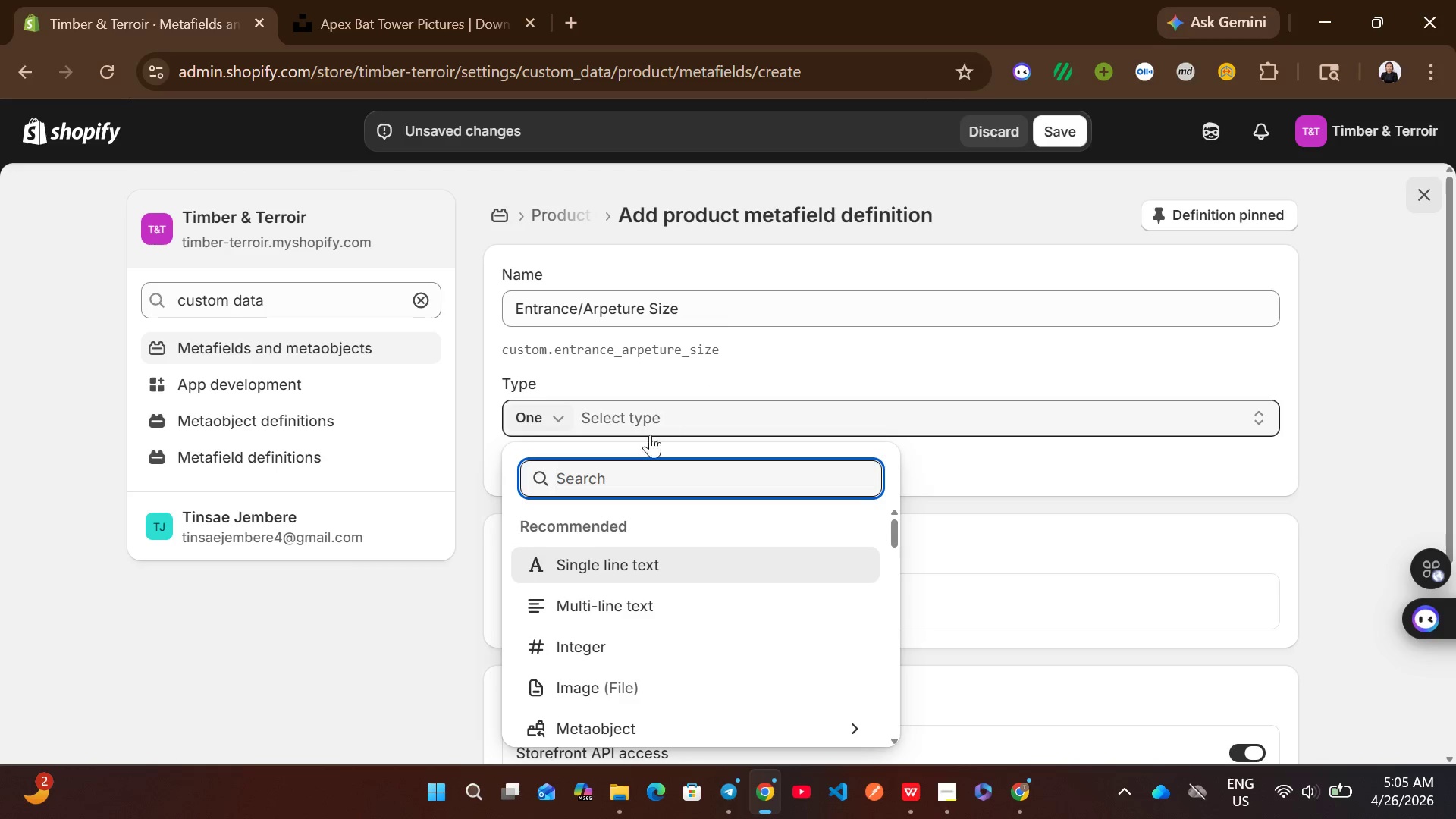 
left_click([628, 576])
 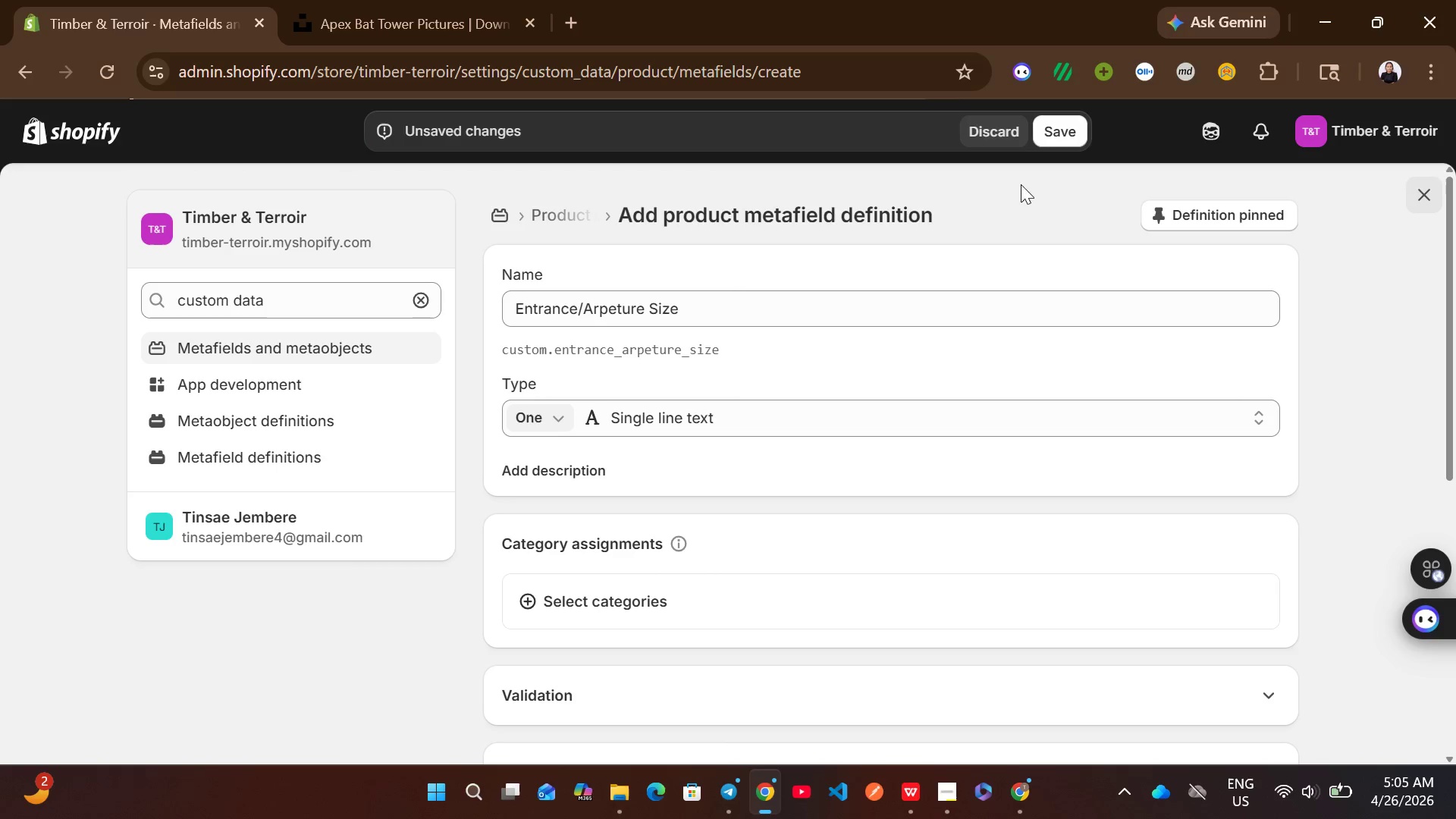 
left_click([1043, 146])
 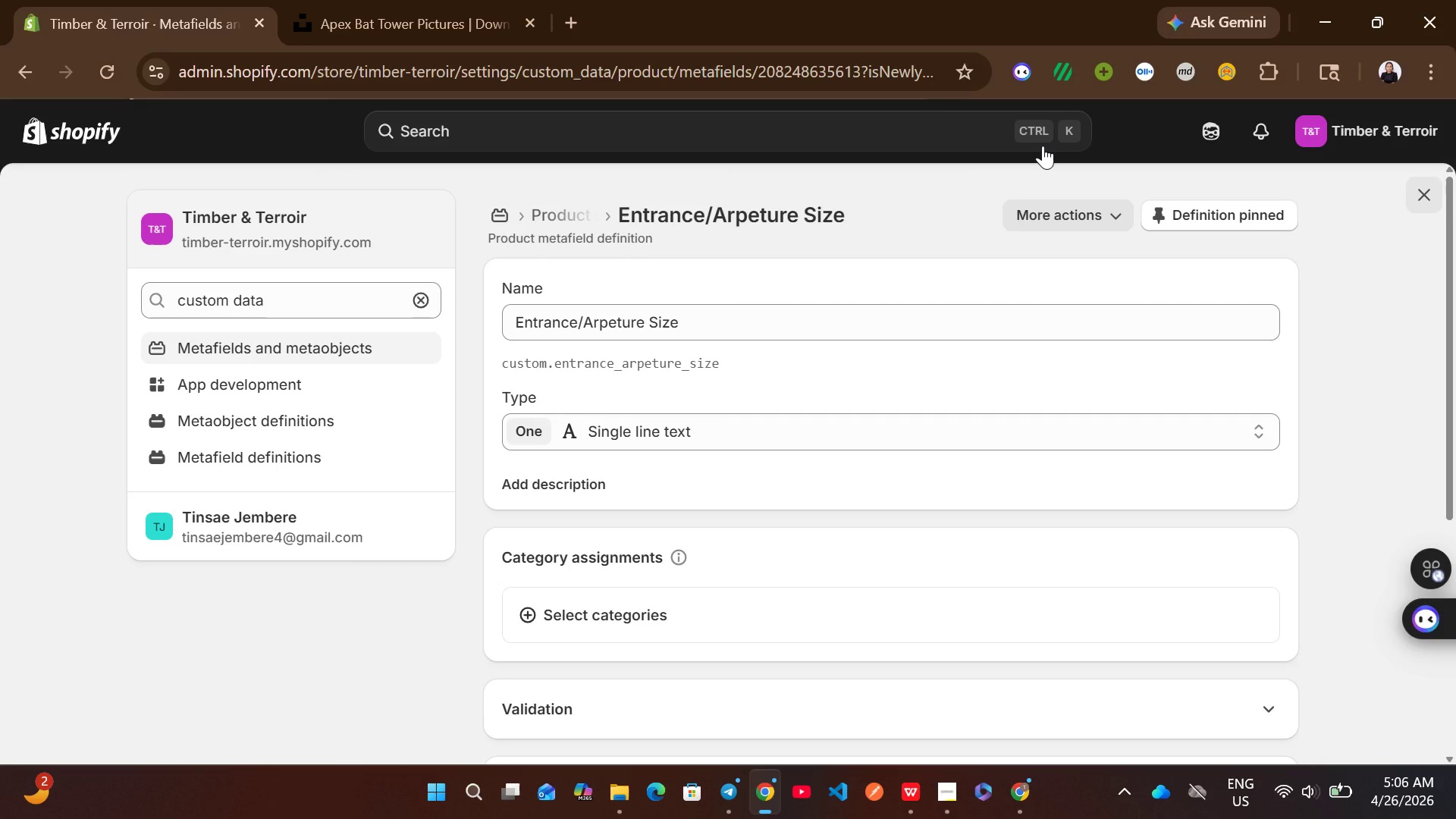 
wait(6.61)
 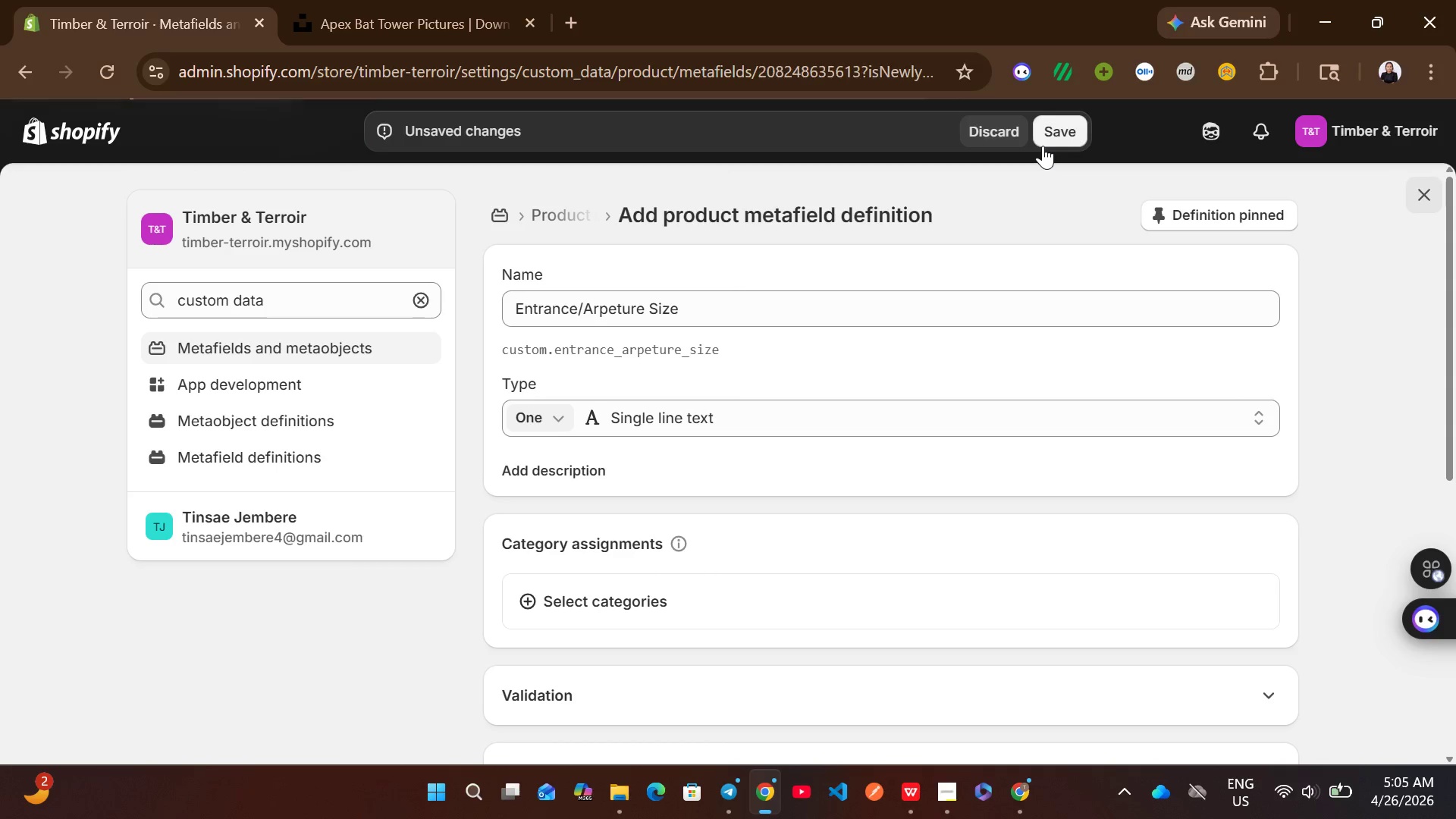 
left_click([586, 210])
 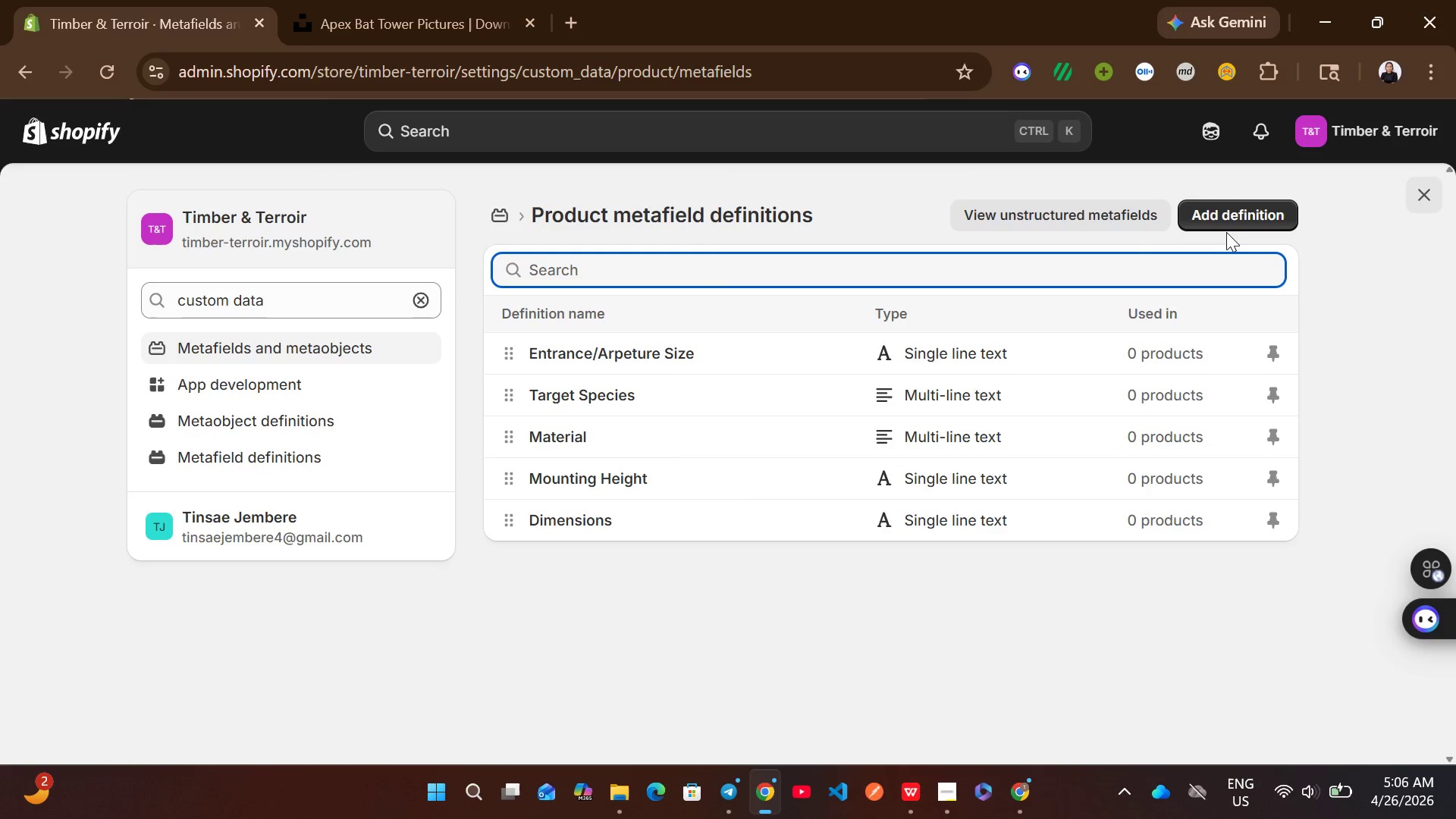 
left_click([1229, 225])
 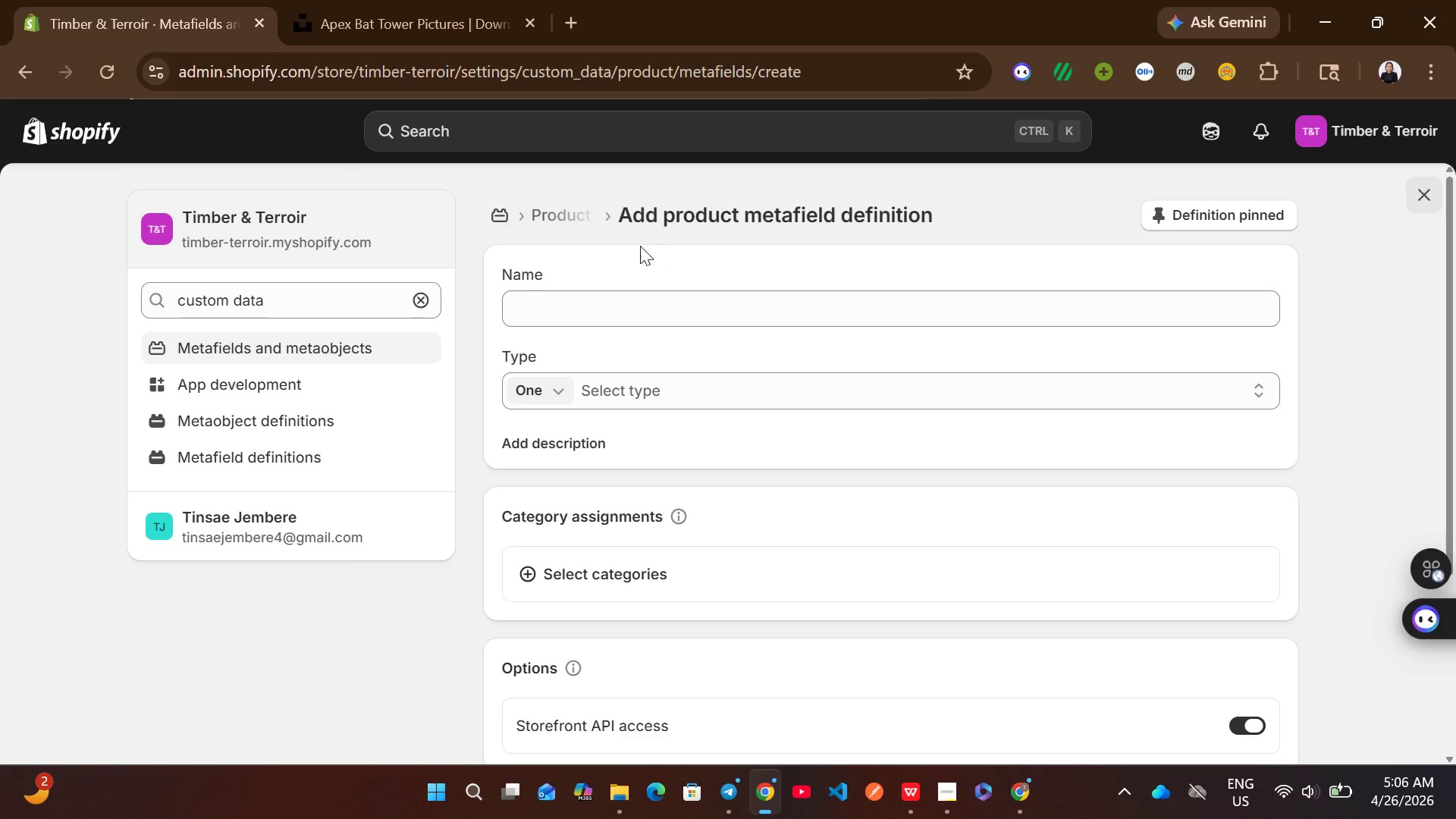 
left_click([617, 302])
 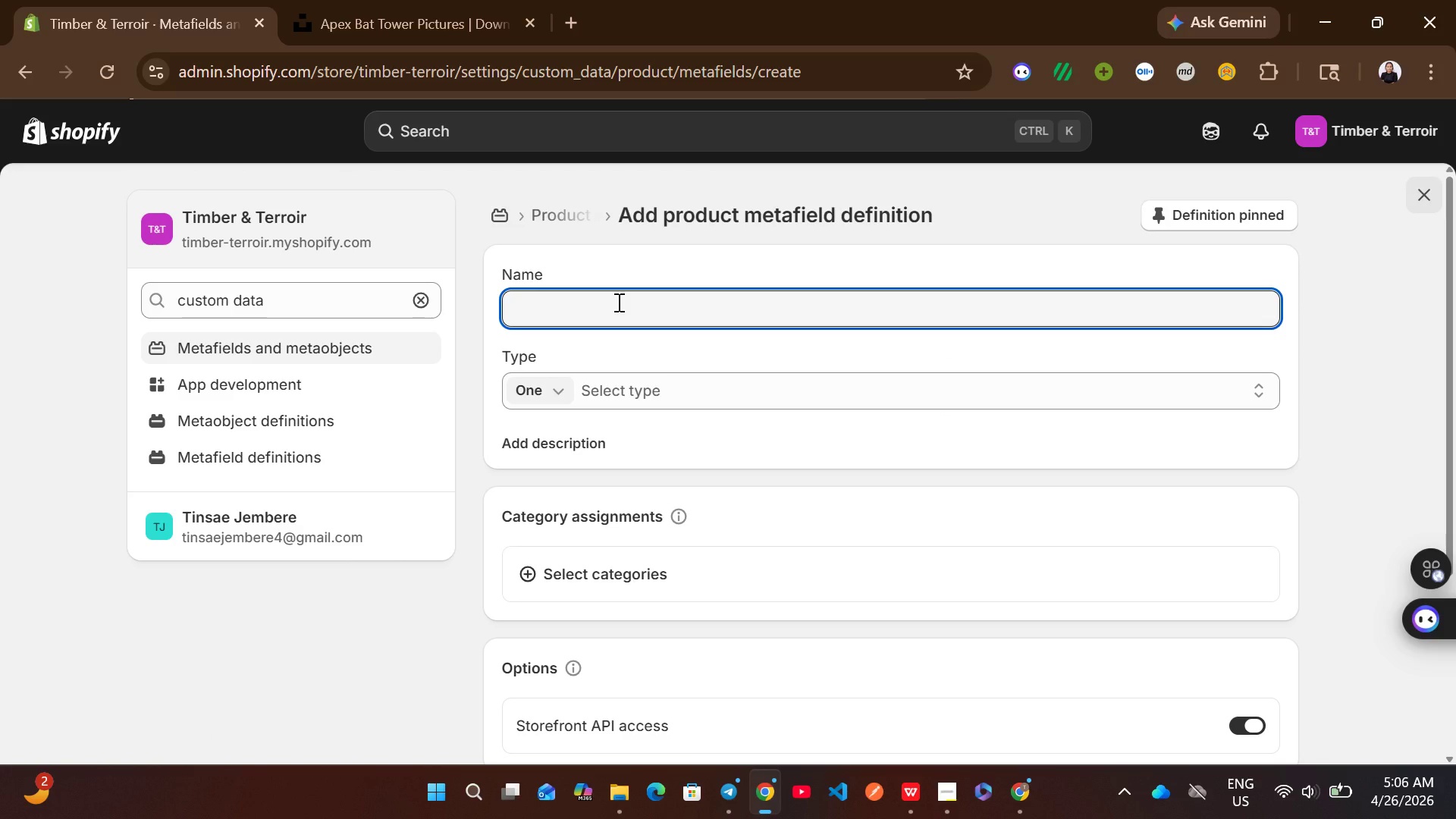 
type(Habitat Type)
 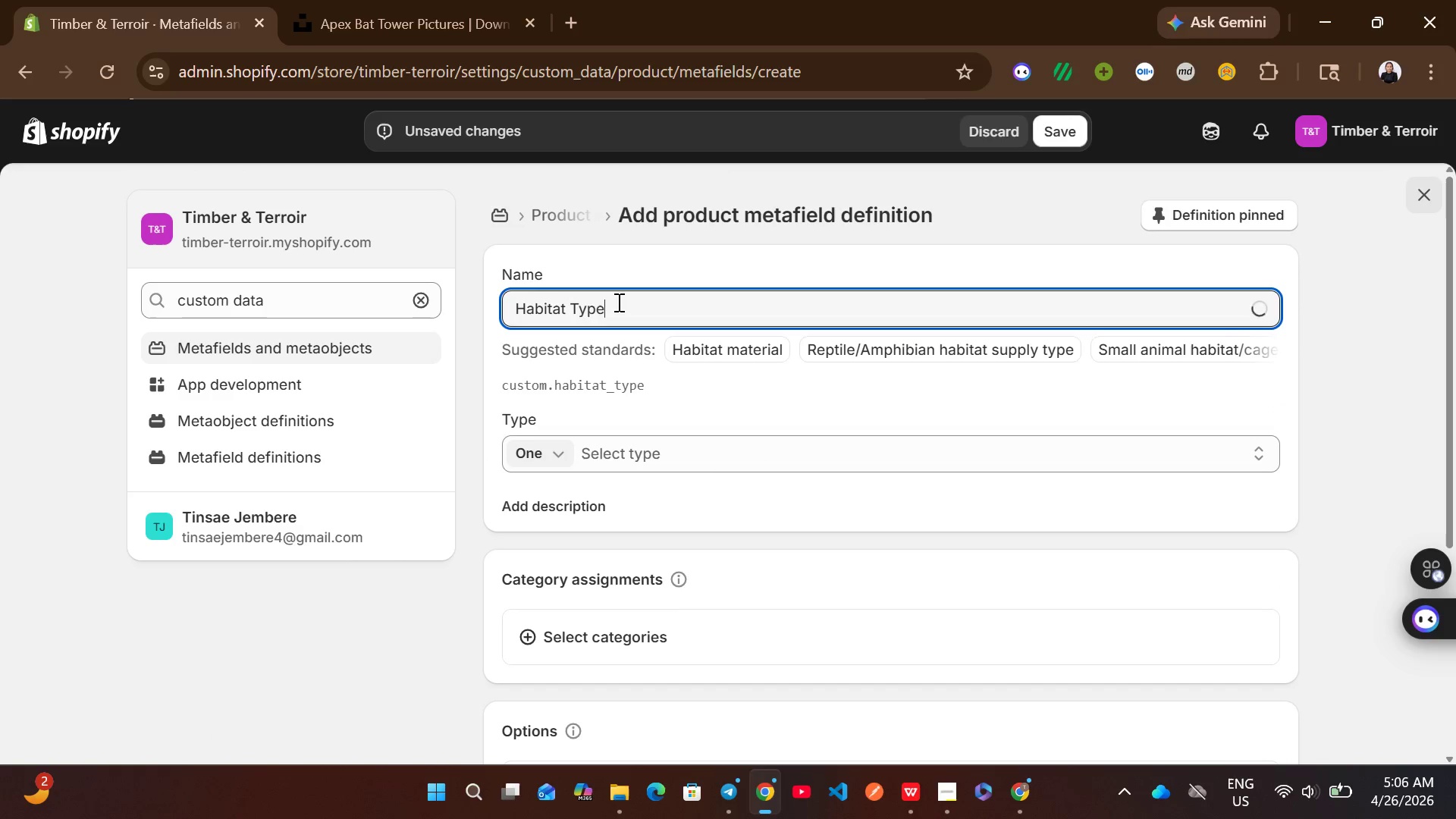 
left_click([687, 417])
 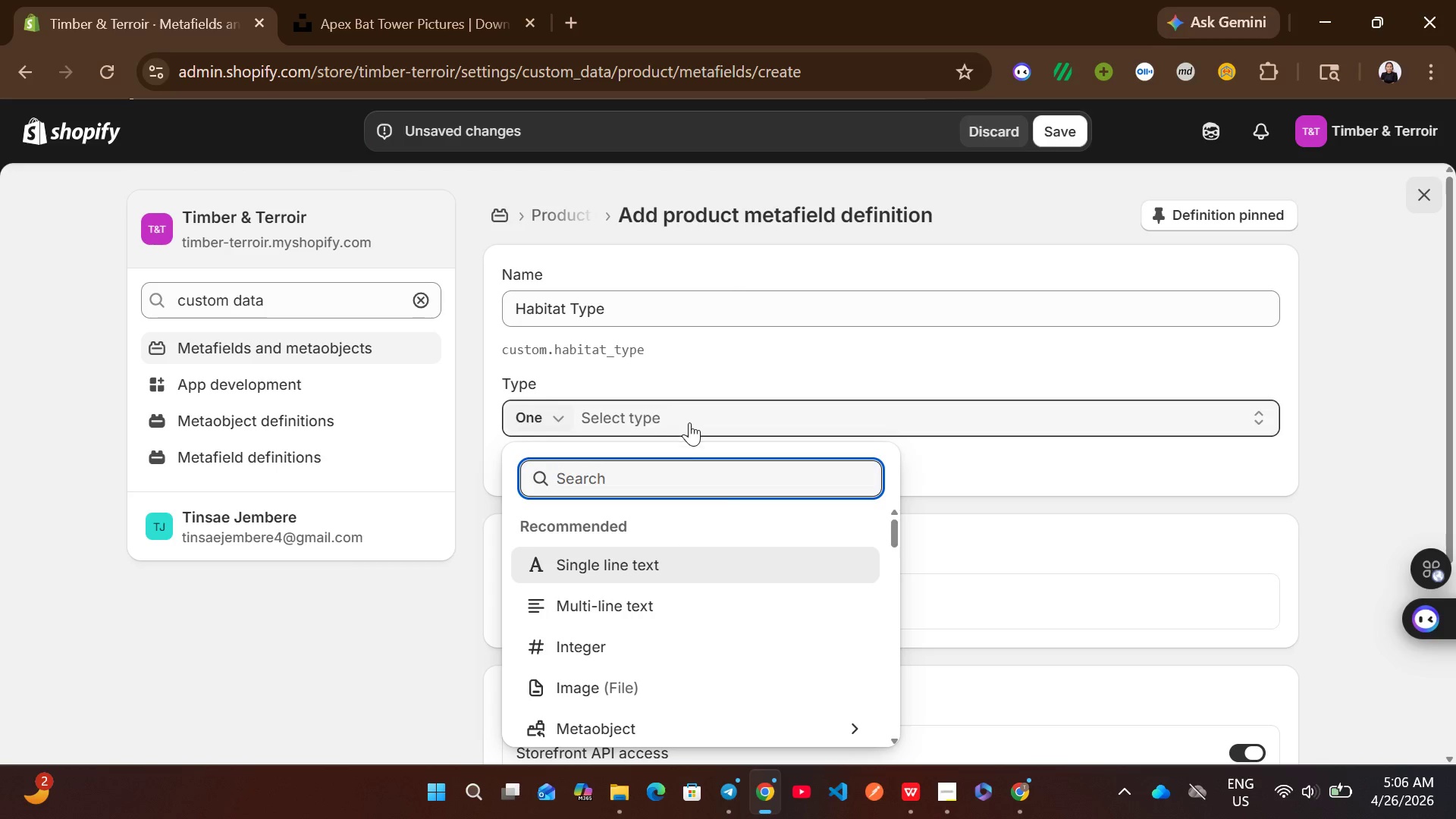 
left_click([673, 562])
 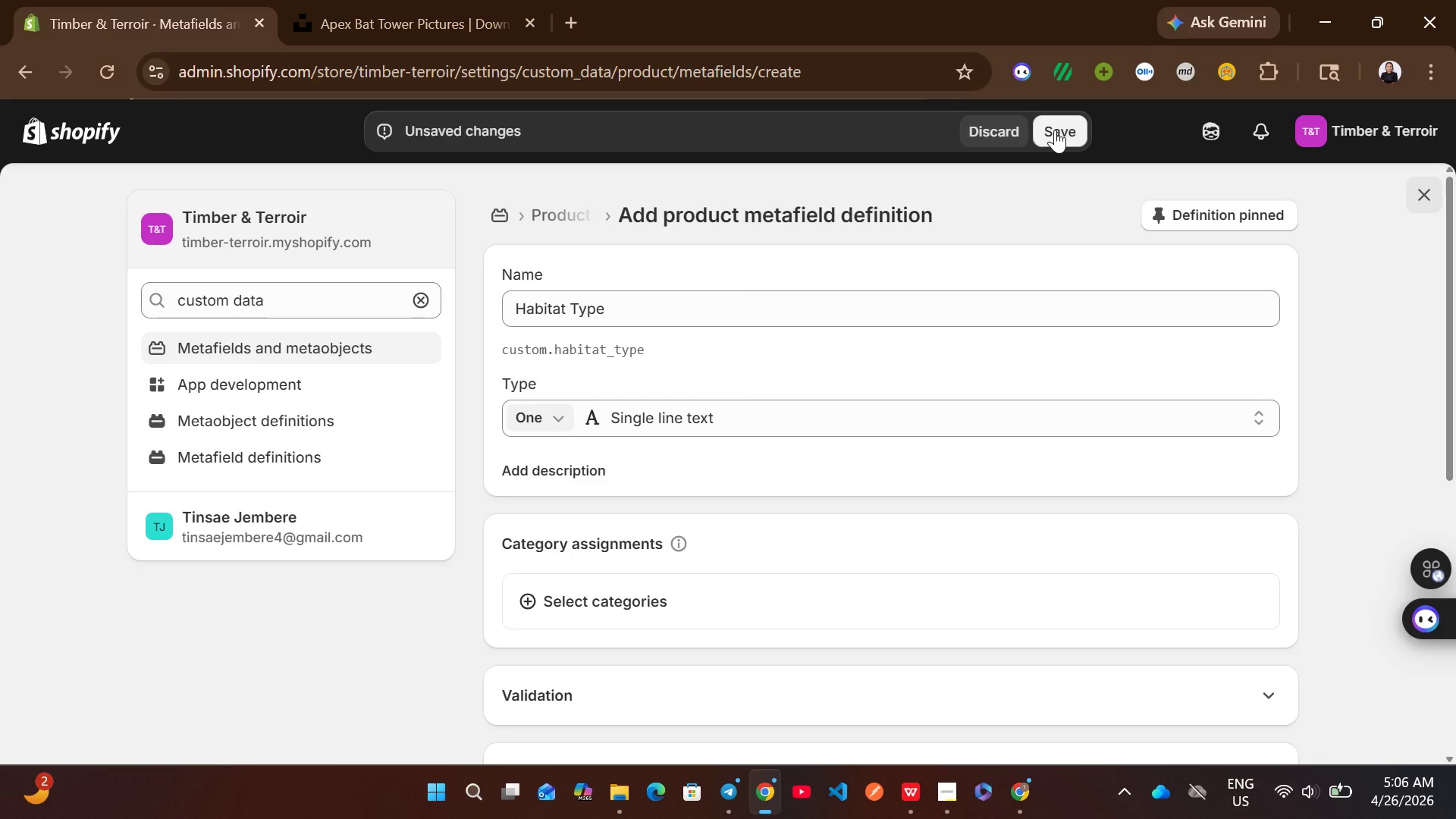 